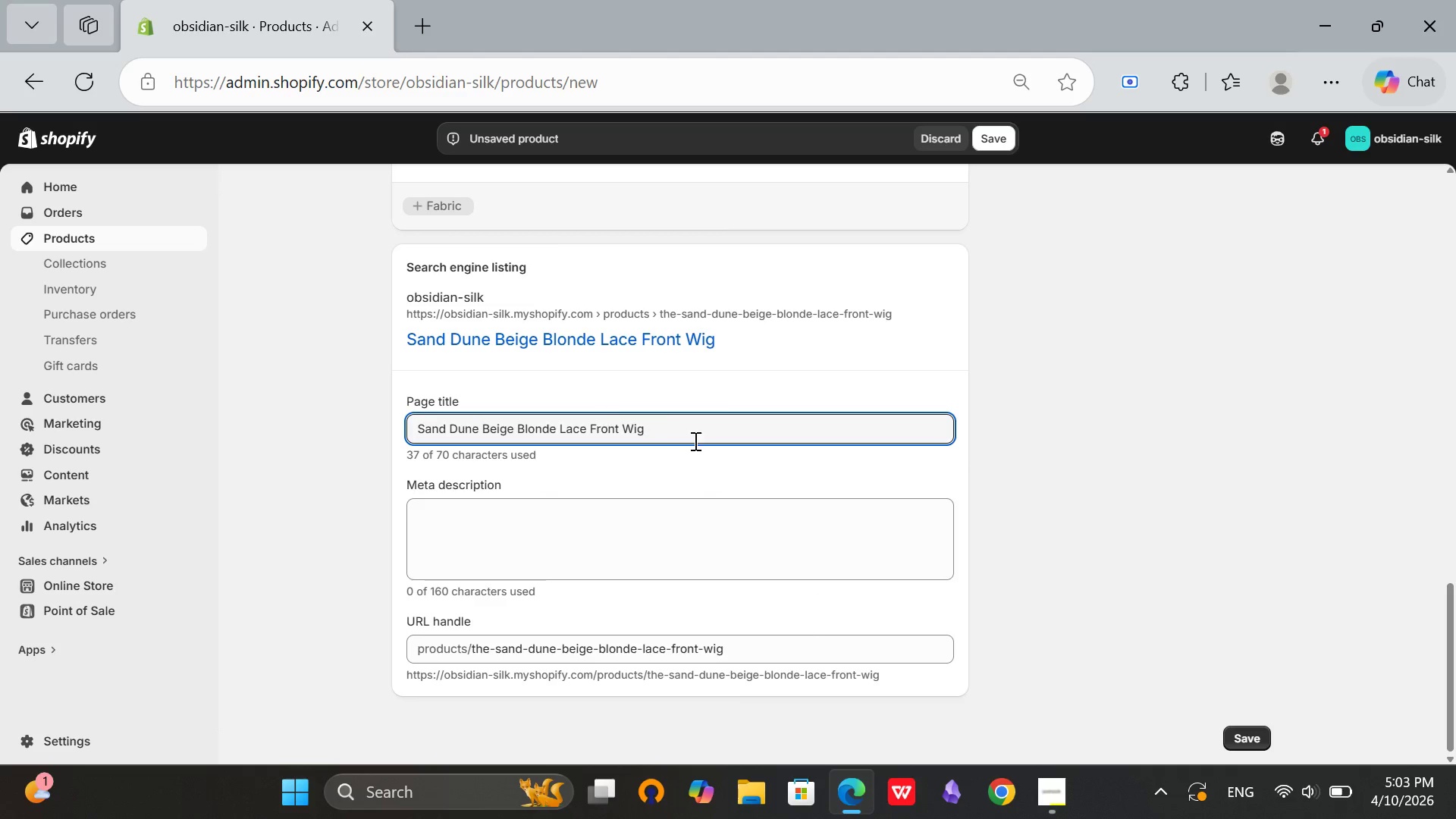 
key(Backspace)
 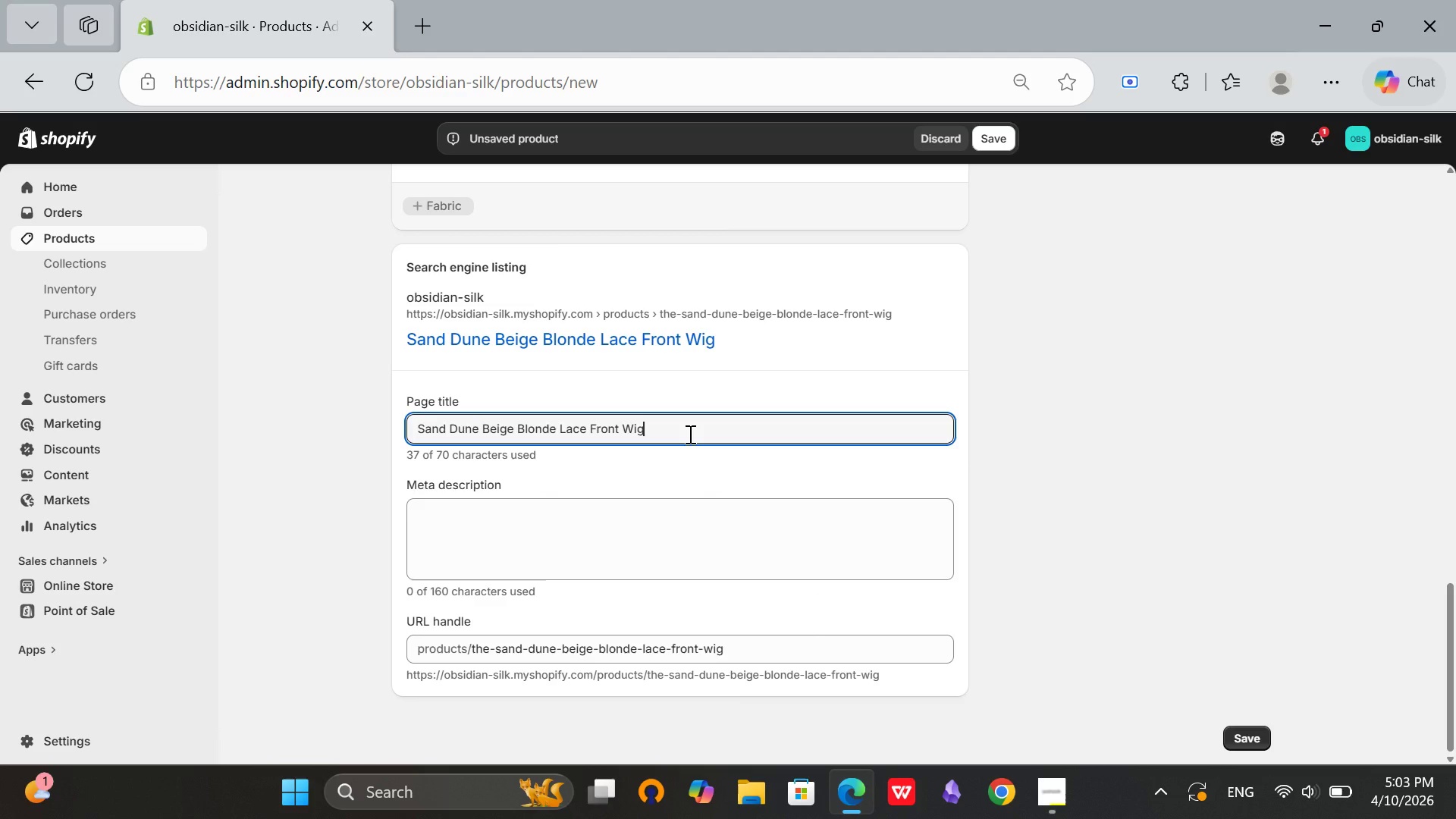 
left_click([689, 434])
 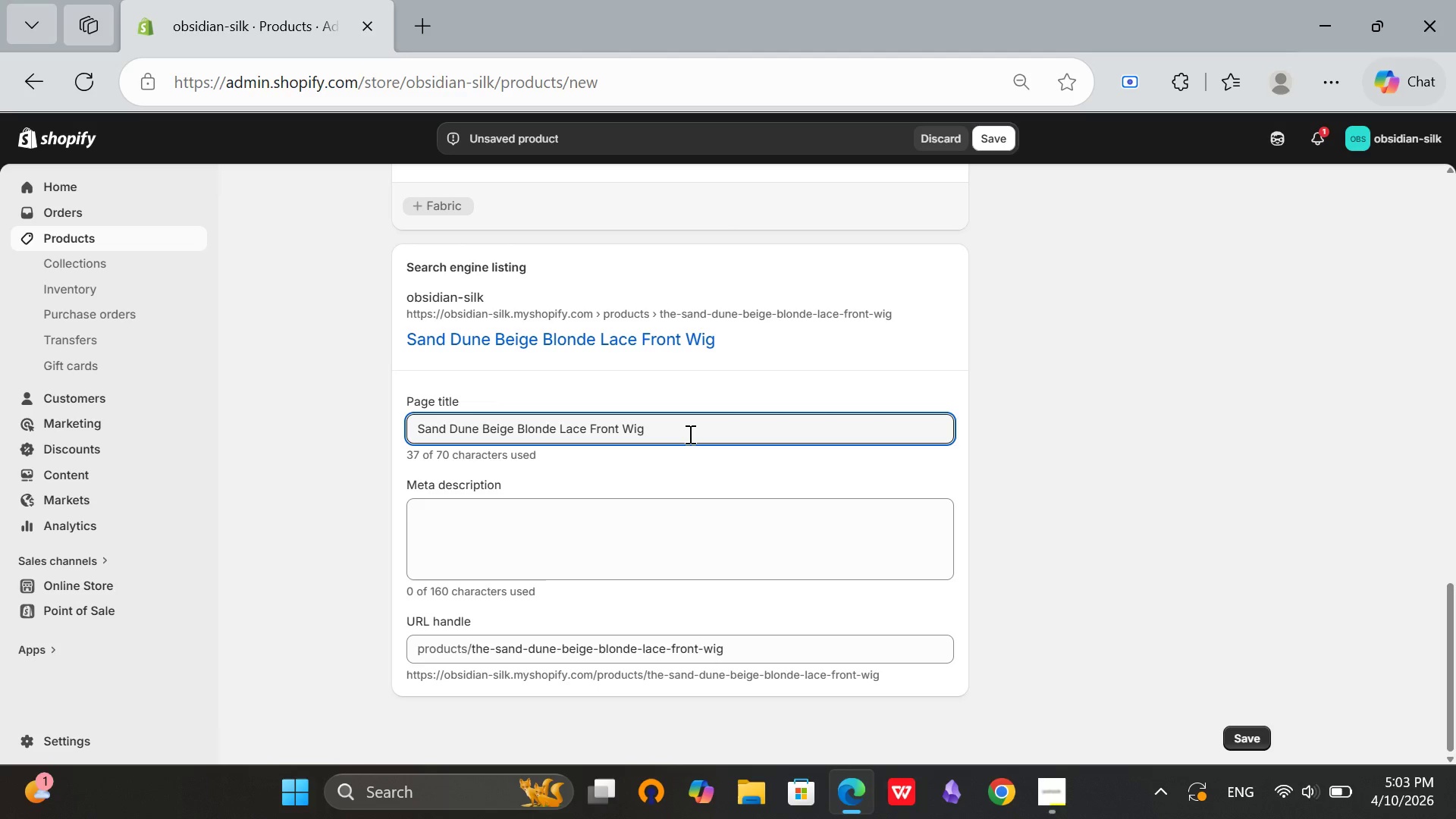 
type( Film Qua)
 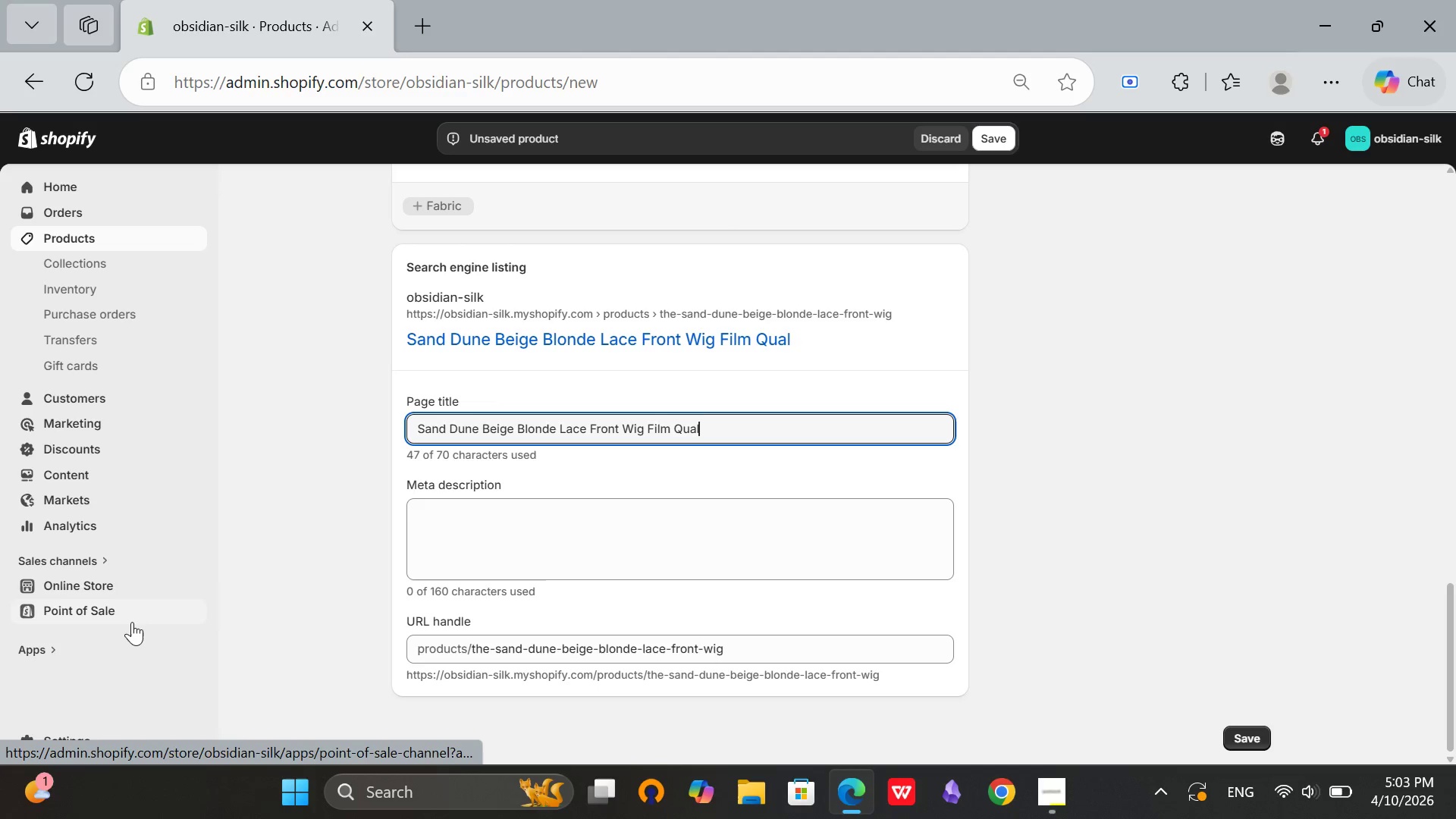 
type(lity)
 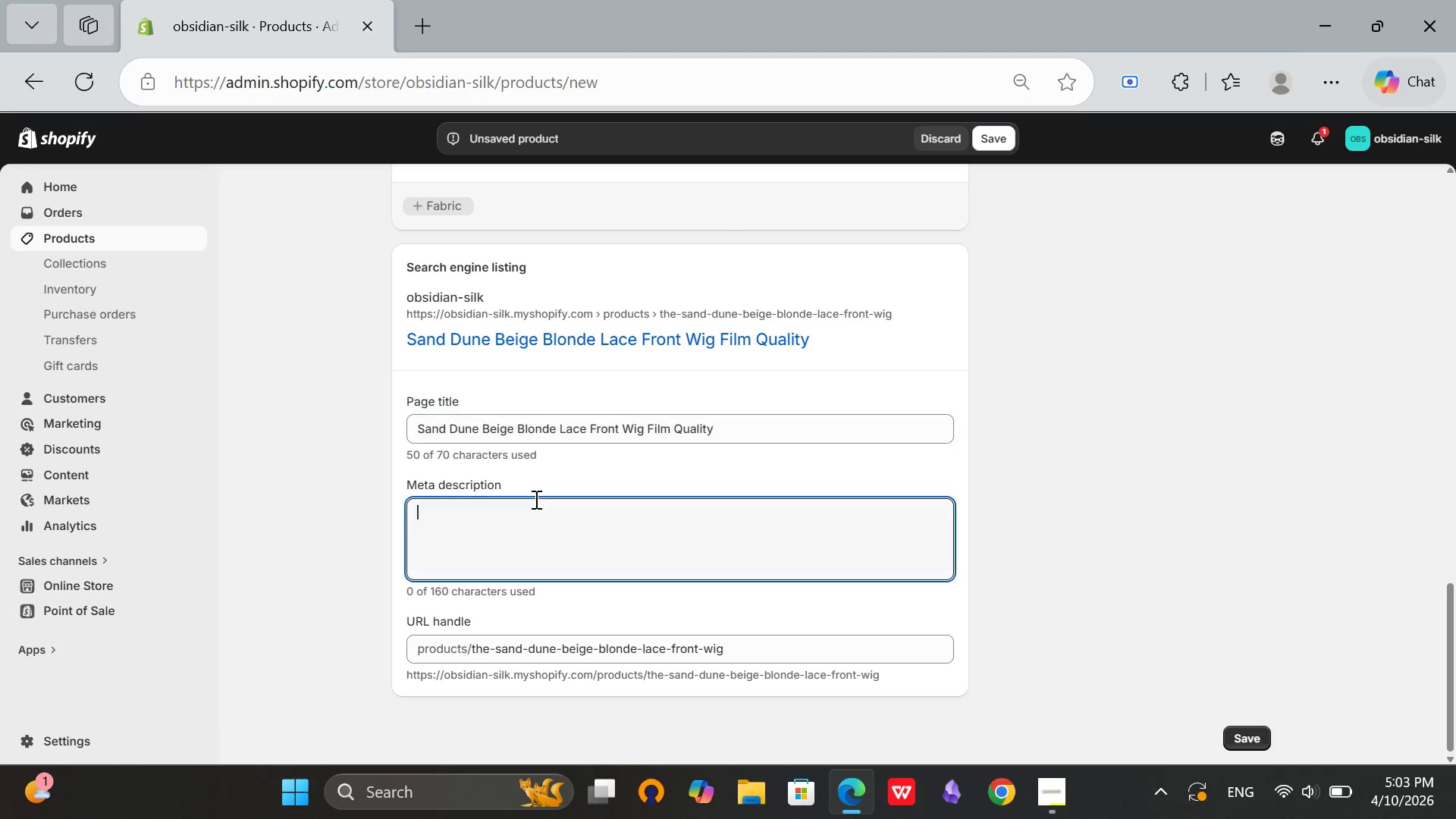 
left_click([535, 499])
 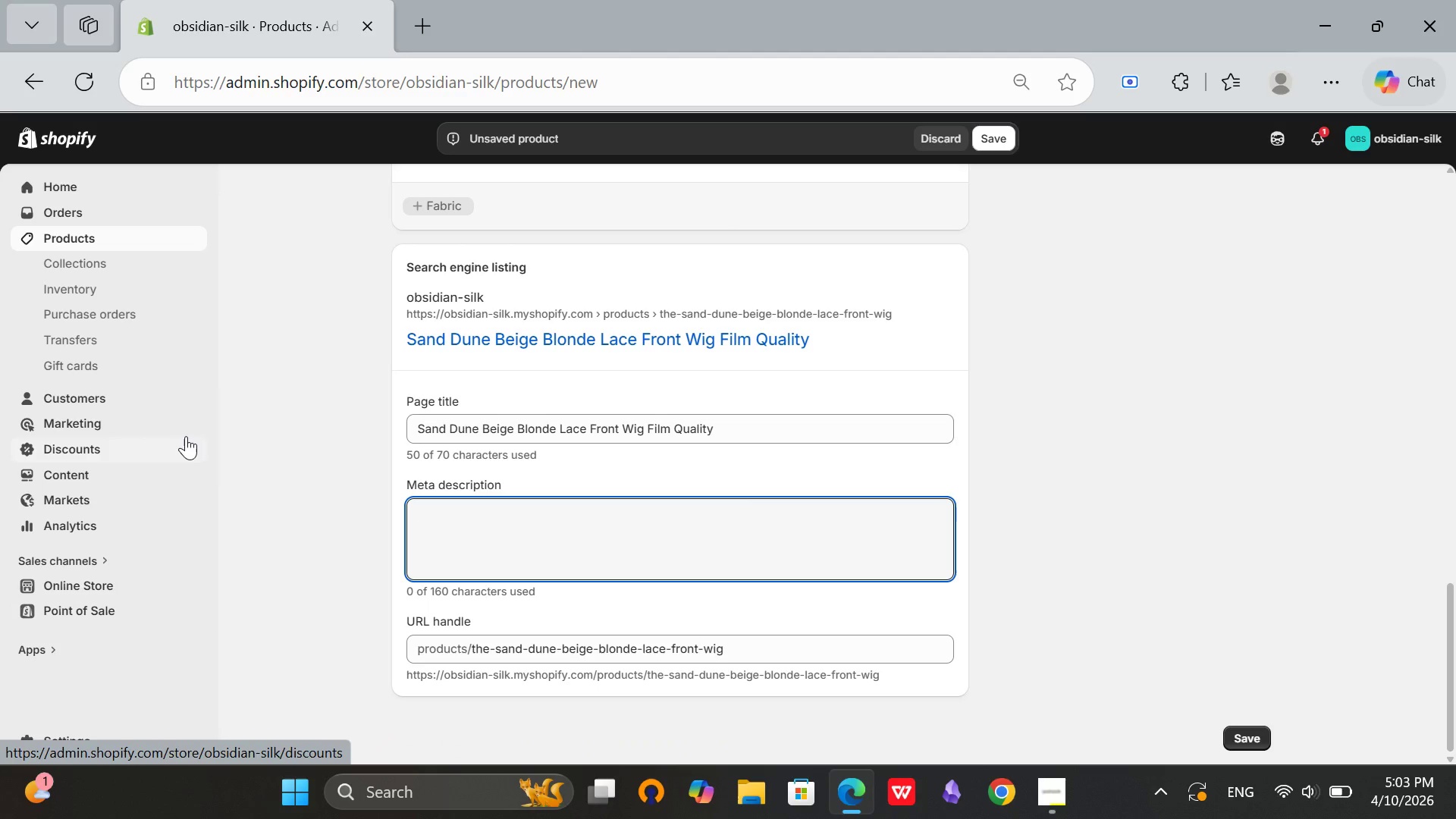 
type(Film-quality beige blonde lace front wig for cinema. European hair. Neutral understones. Luxury )
 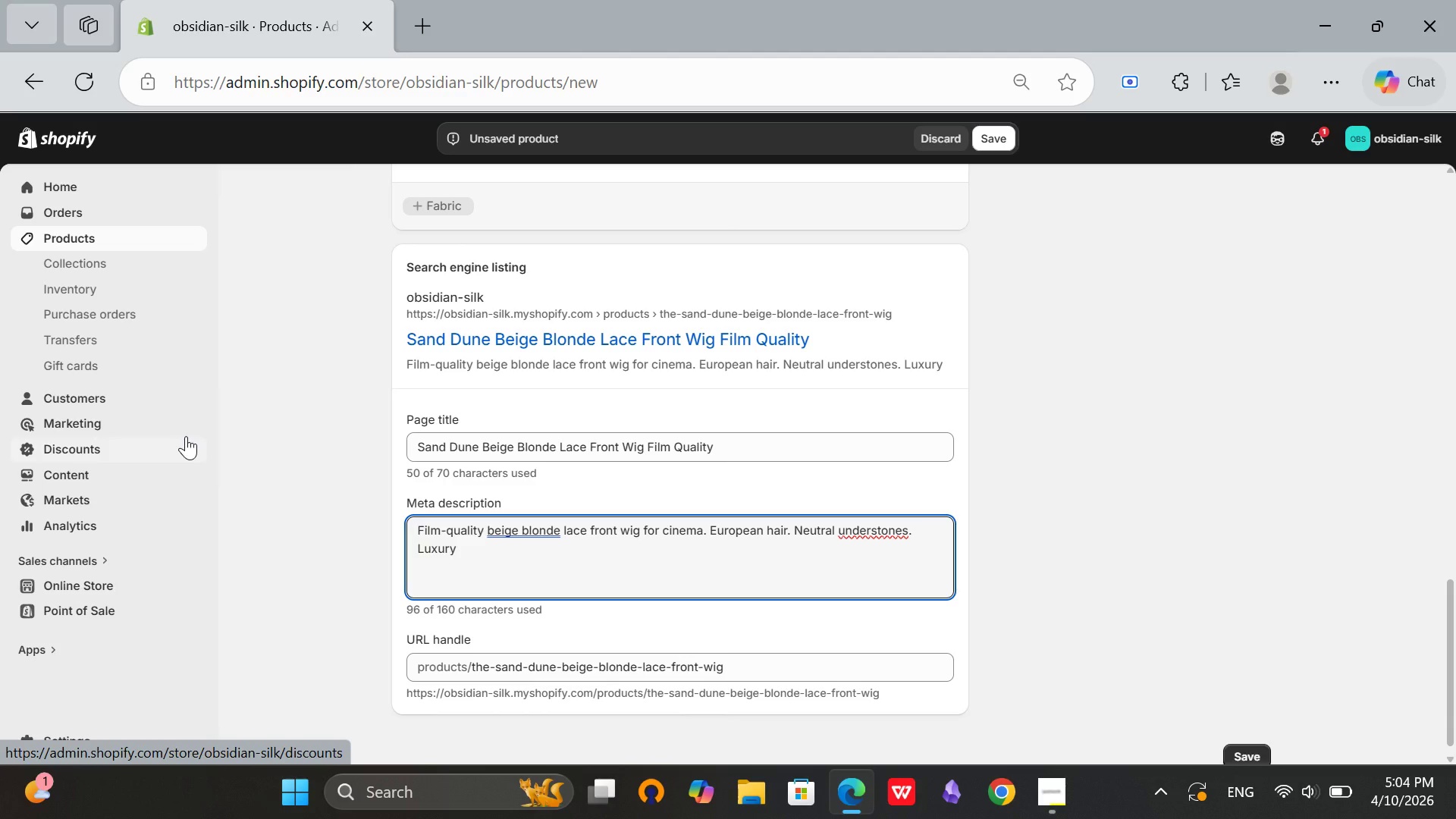 
wait(9.59)
 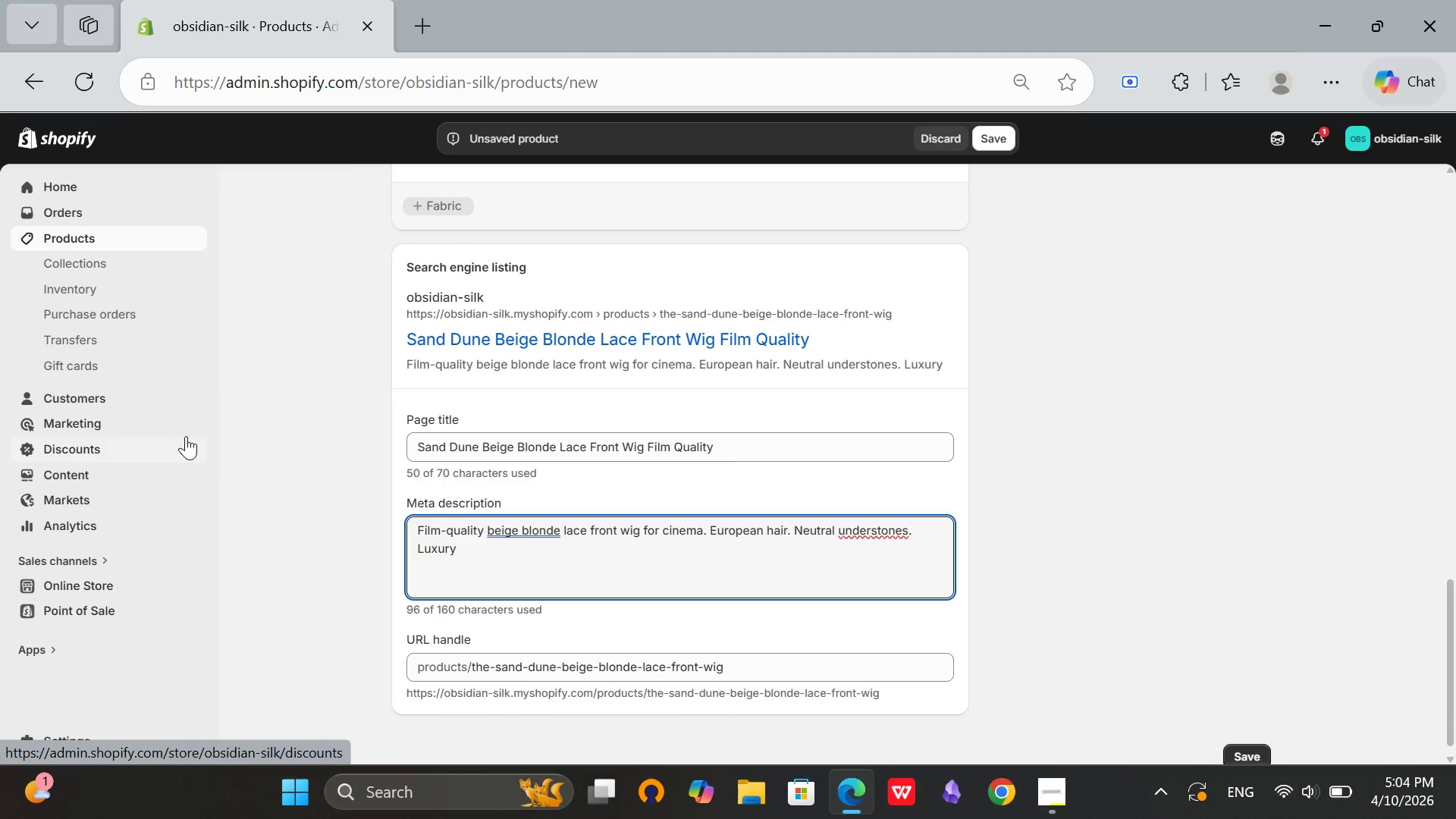 
left_click([877, 529])
 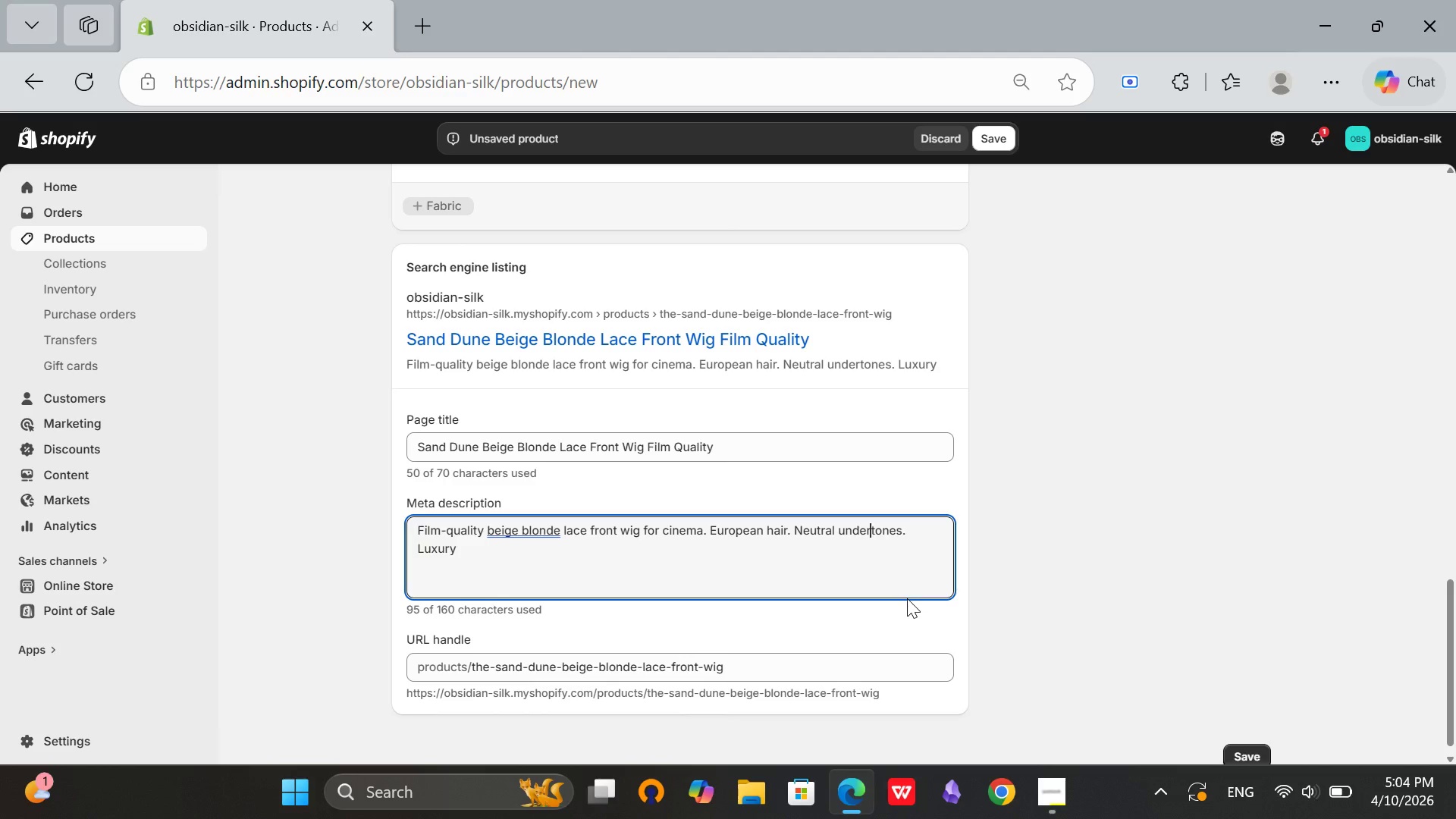 
key(Backspace)
 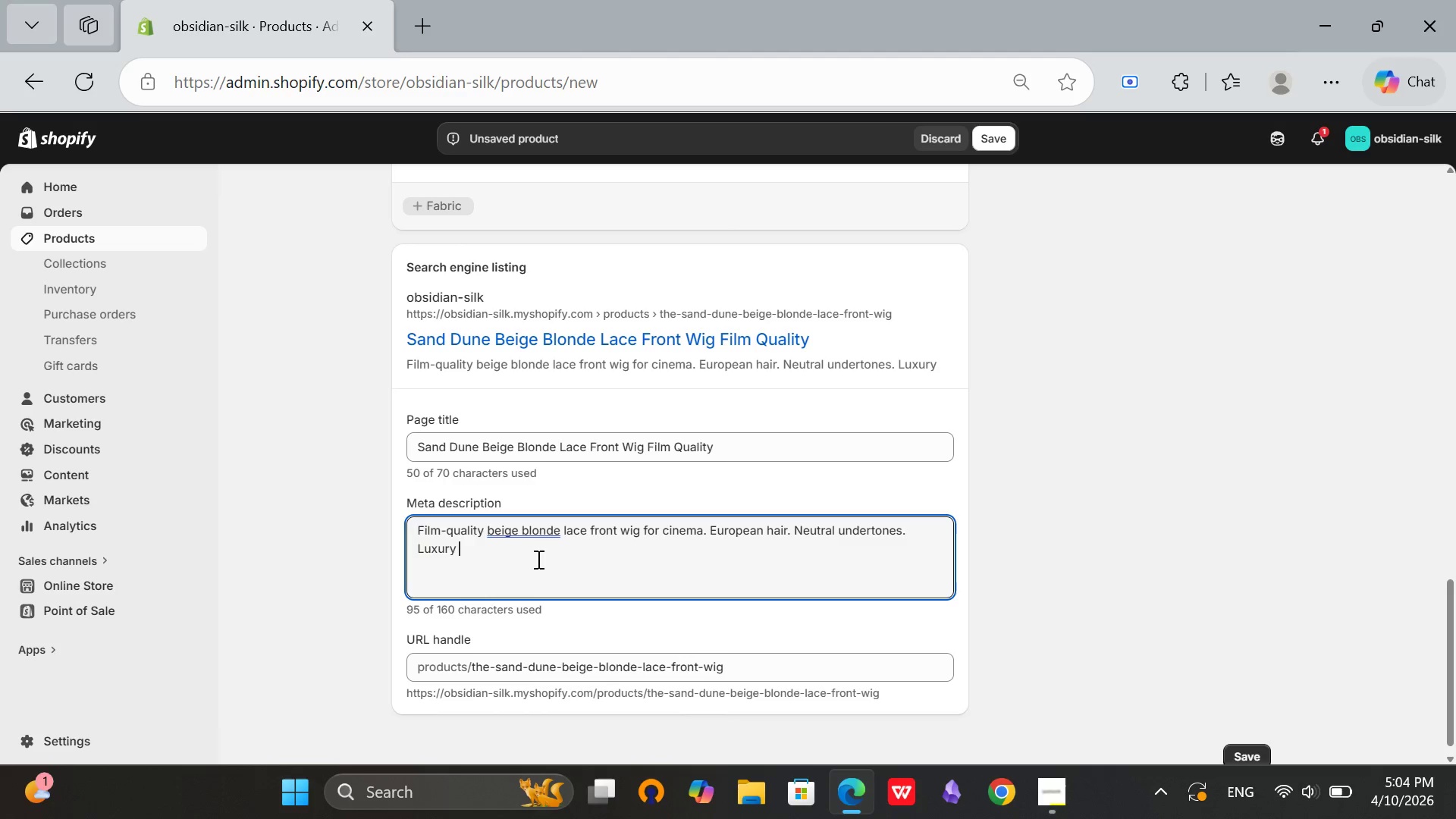 
type(hair for television)
 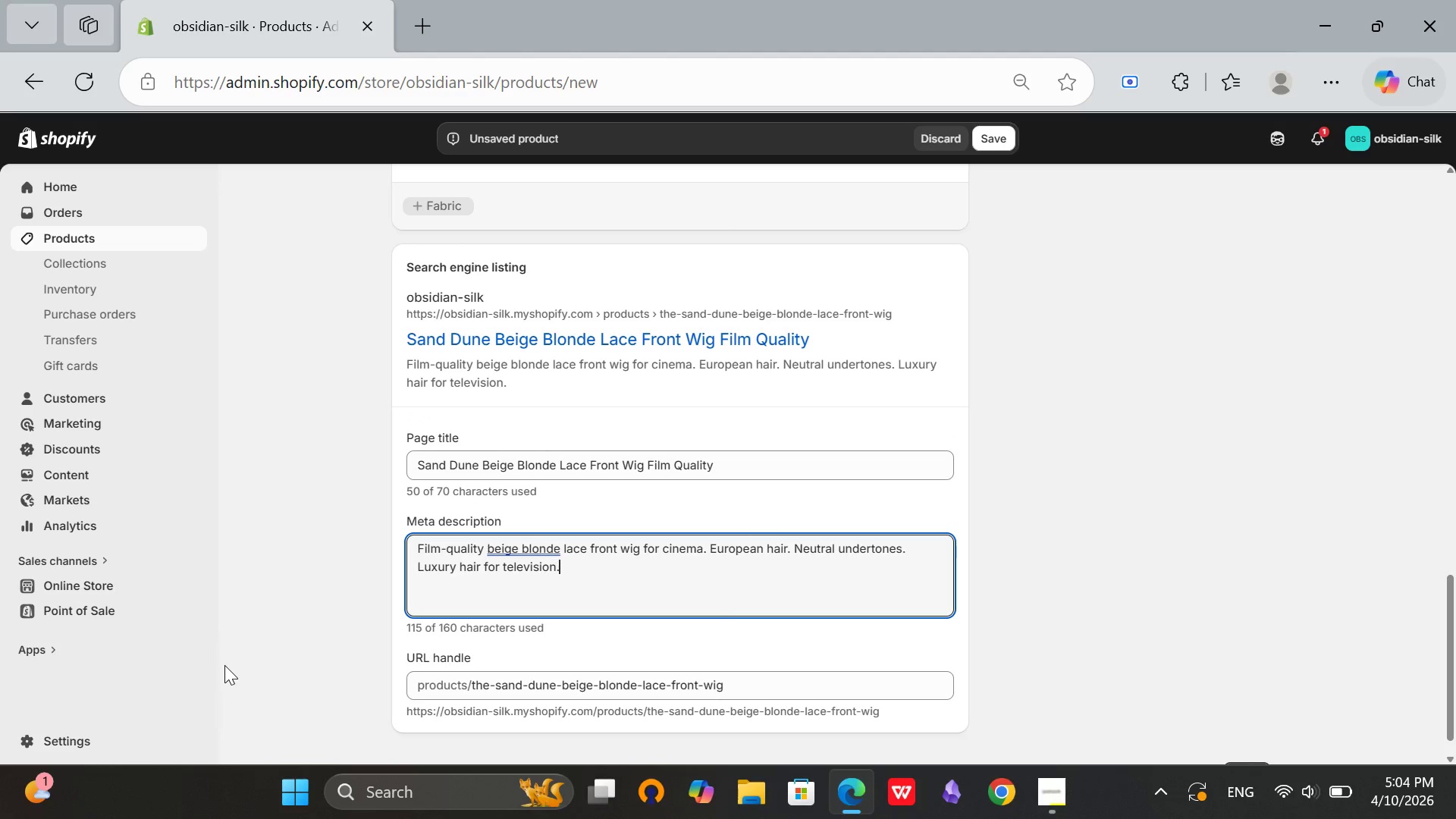 
key(Period)
 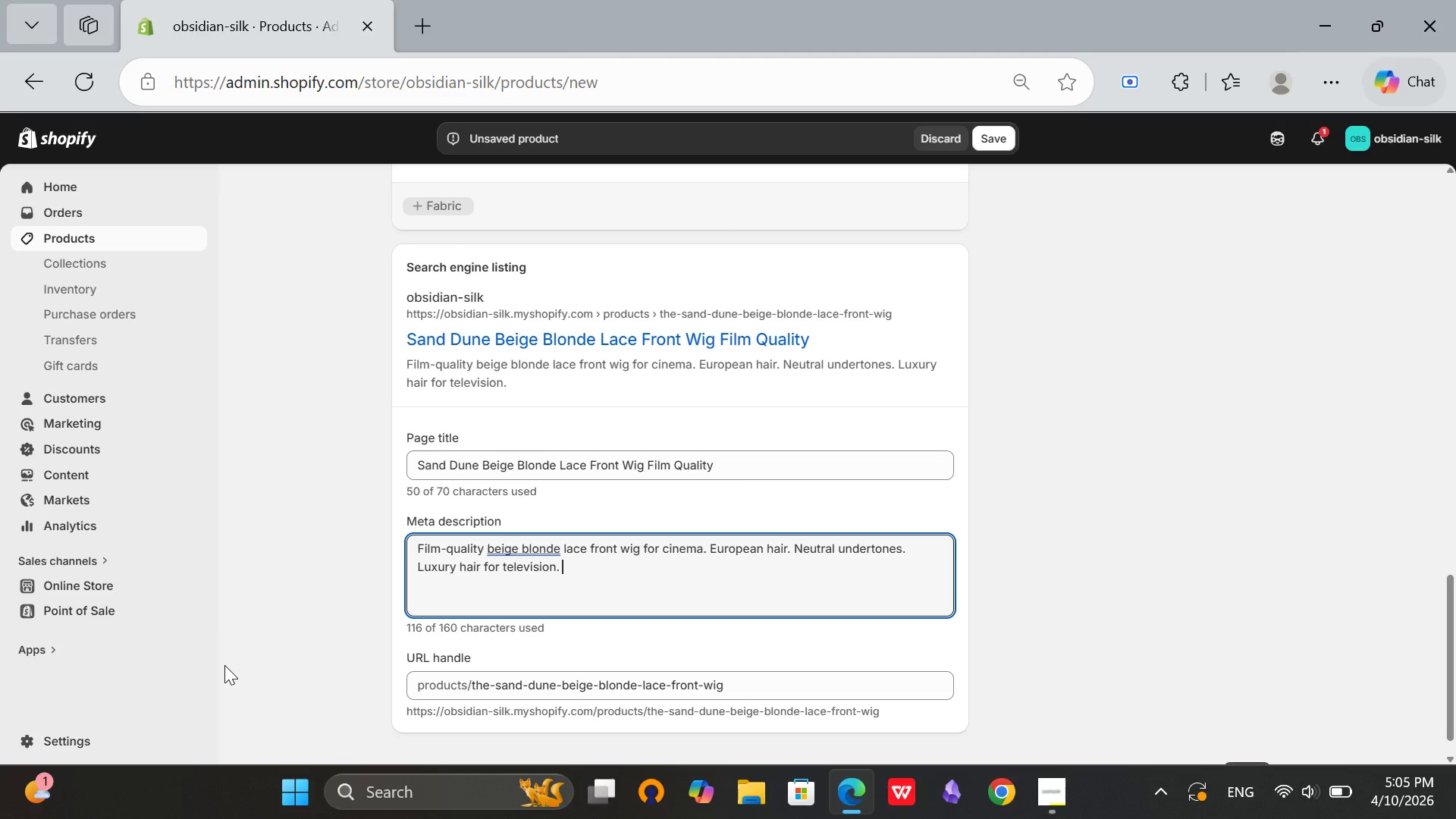 
key(Space)
 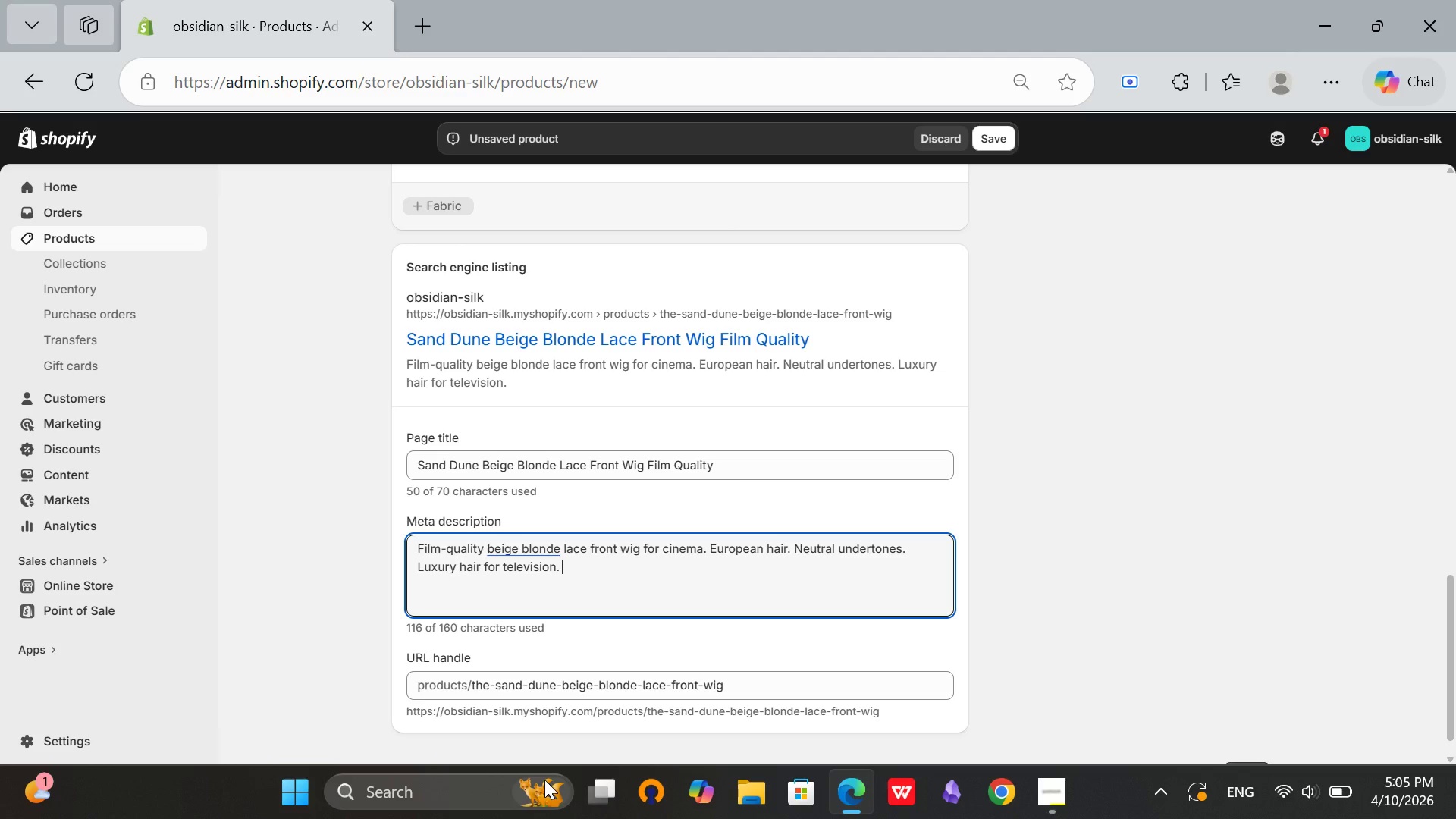 
scroll: coordinate [582, 651], scroll_direction: up, amount: 14.0
 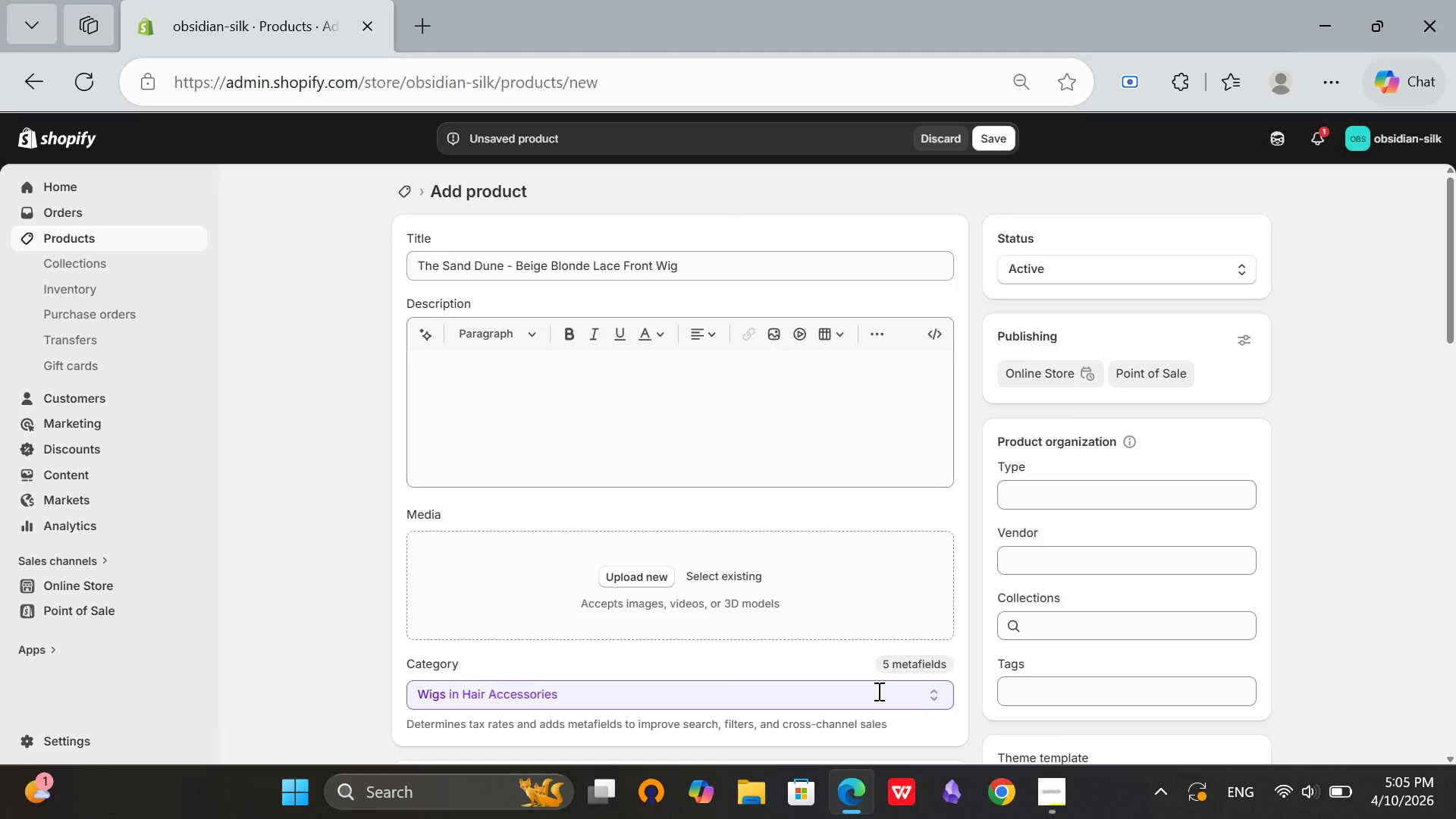 
left_click([877, 691])
 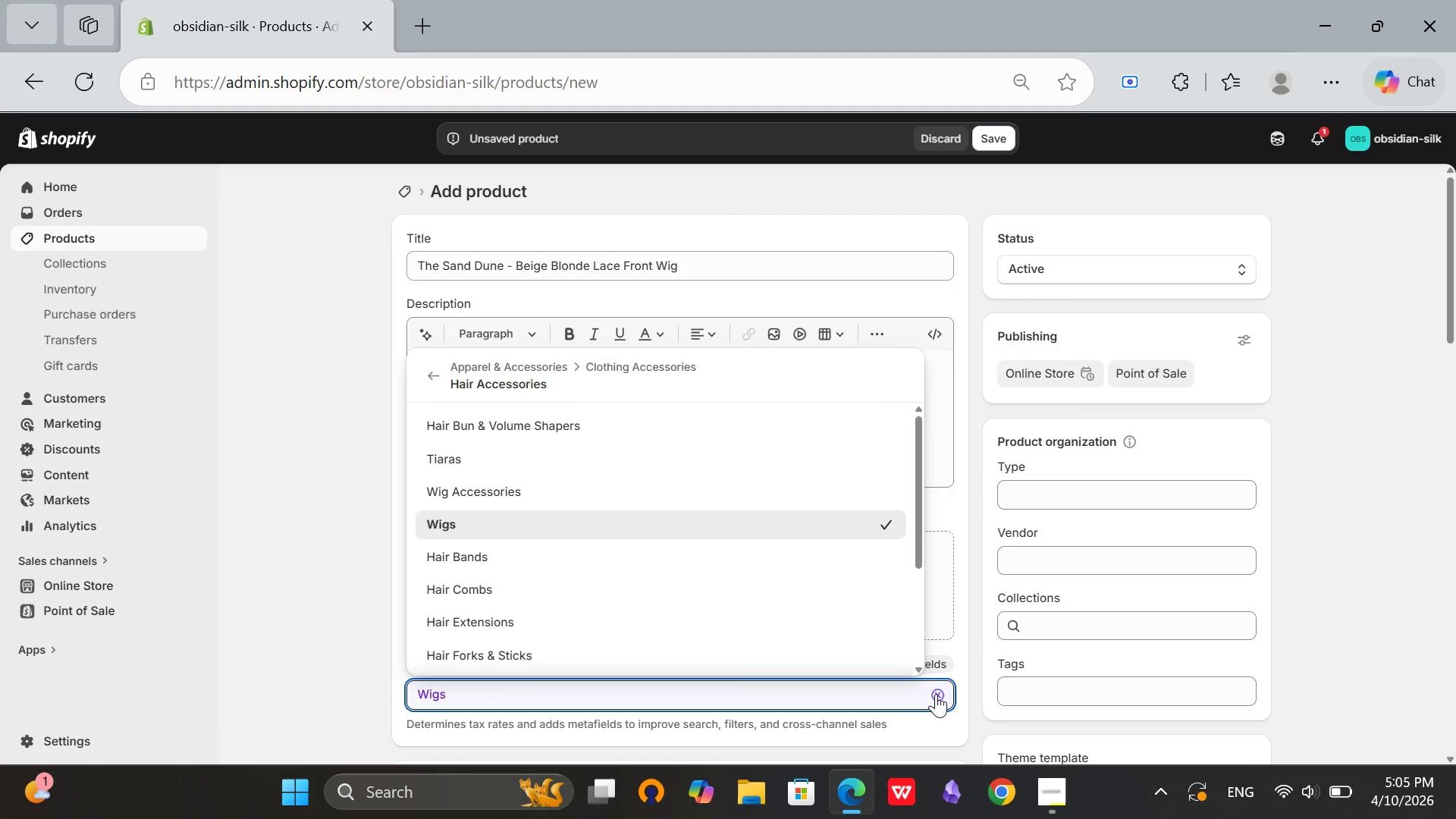 
left_click([936, 694])
 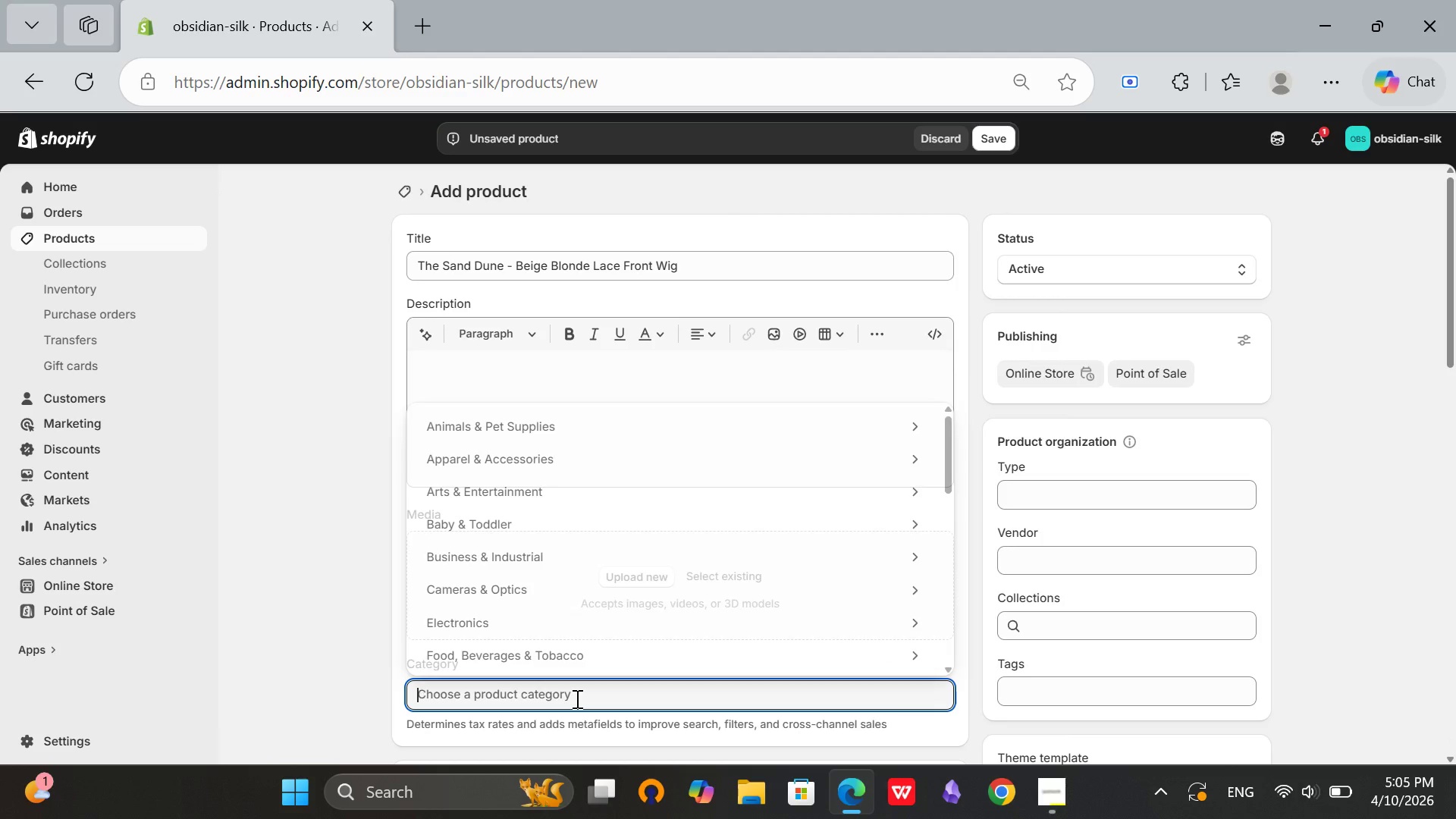 
left_click([576, 698])
 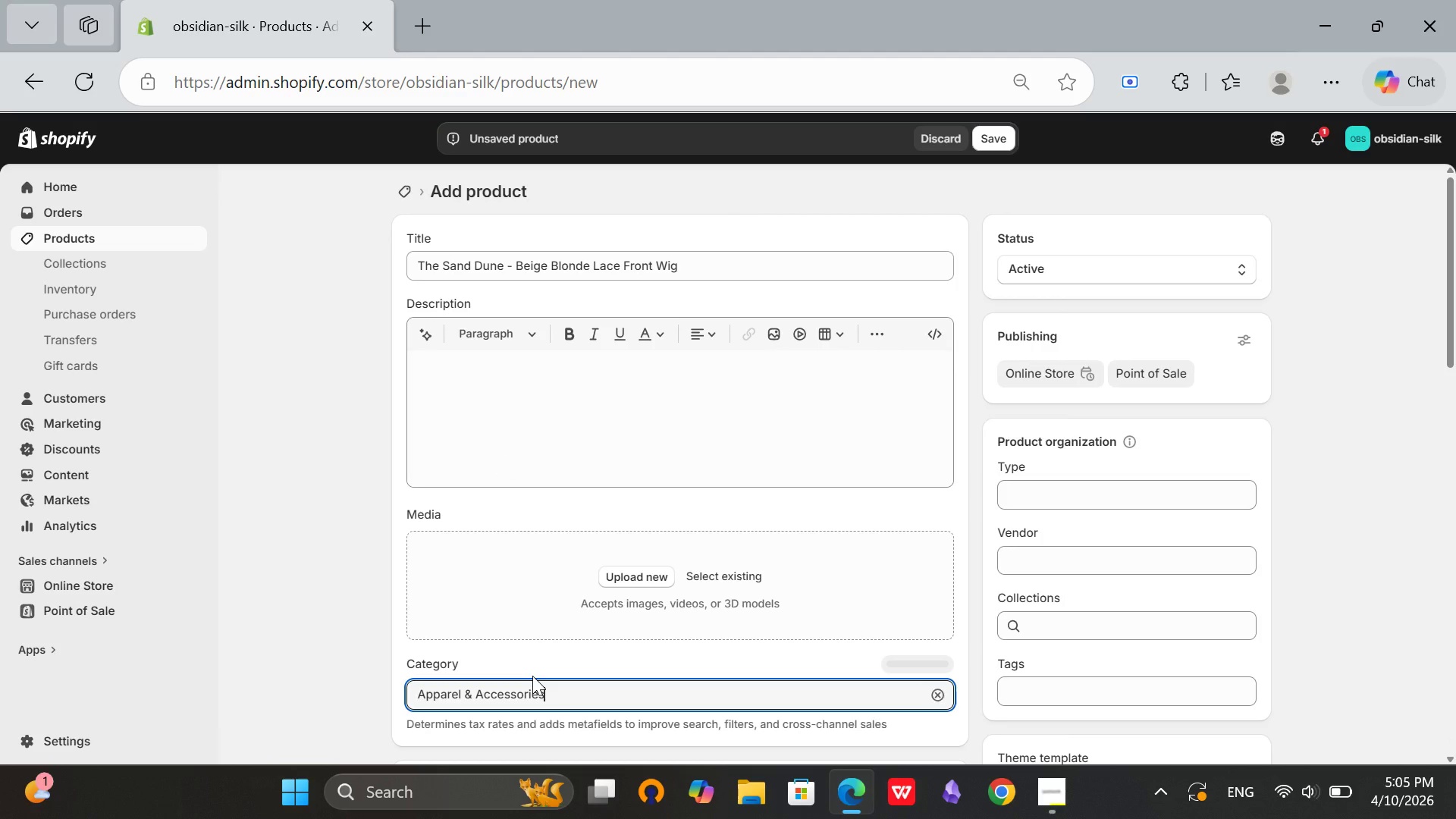 
left_click([597, 698])
 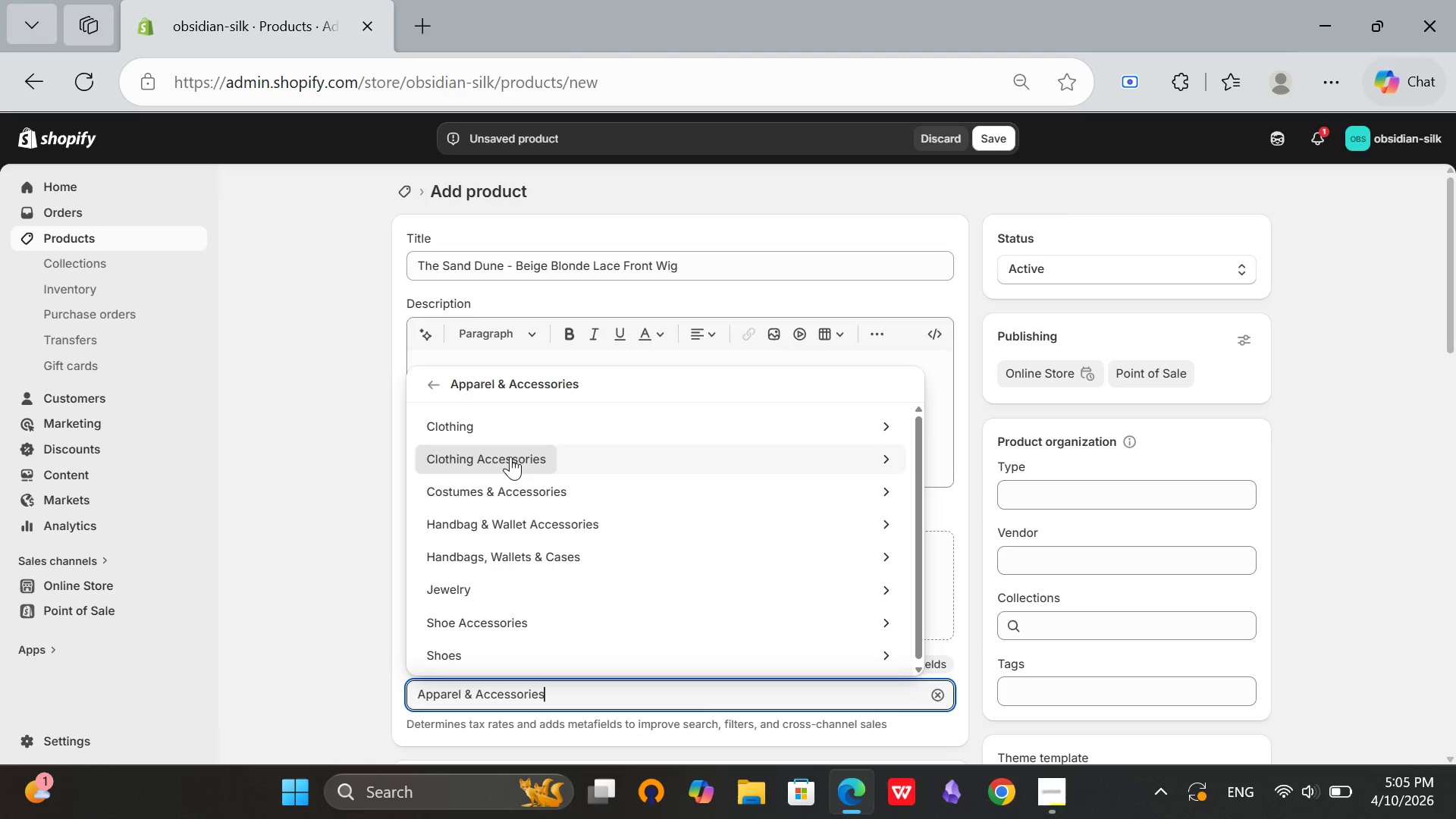 
left_click([510, 457])
 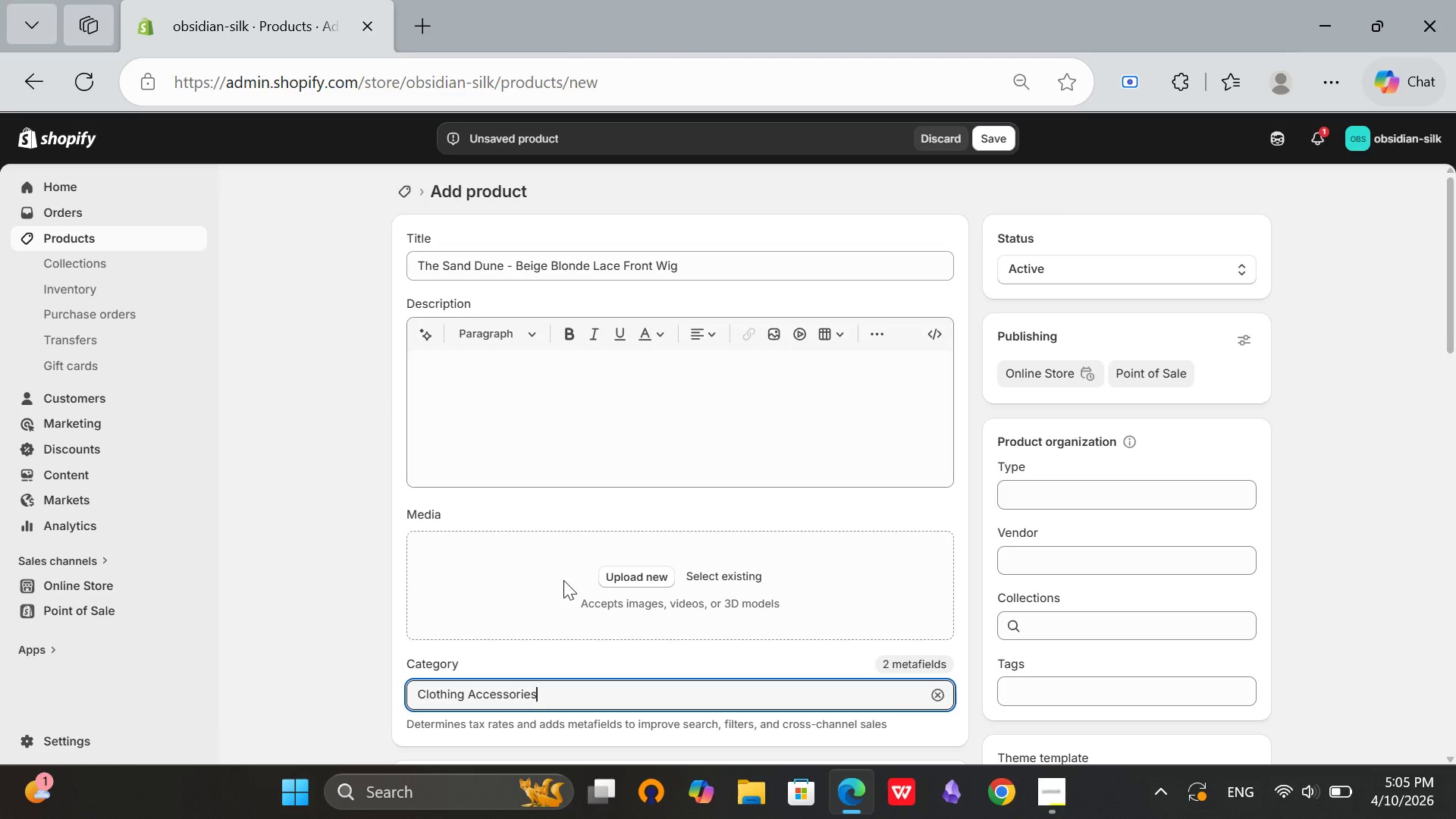 
left_click([573, 696])
 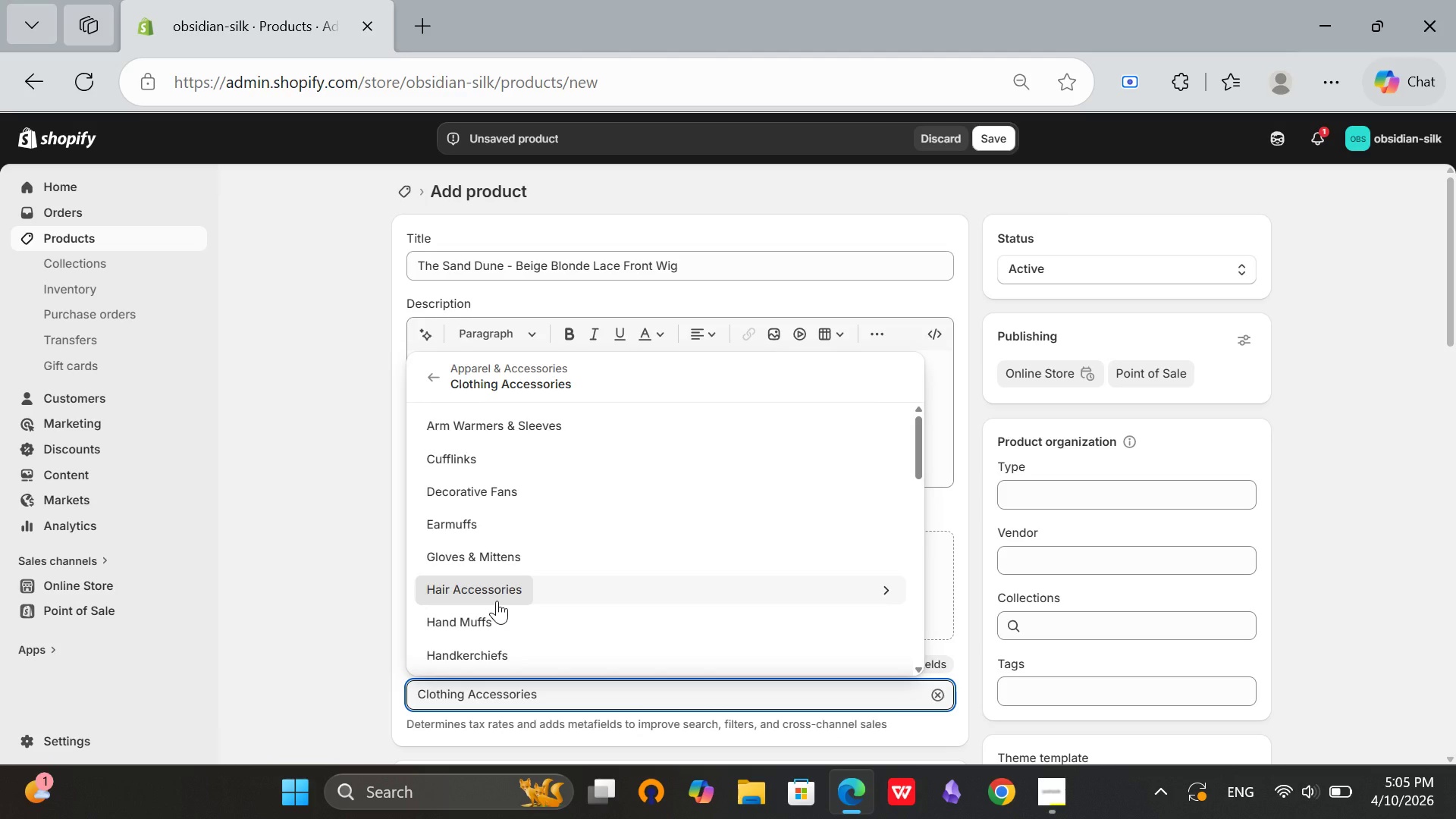 
left_click([497, 601])
 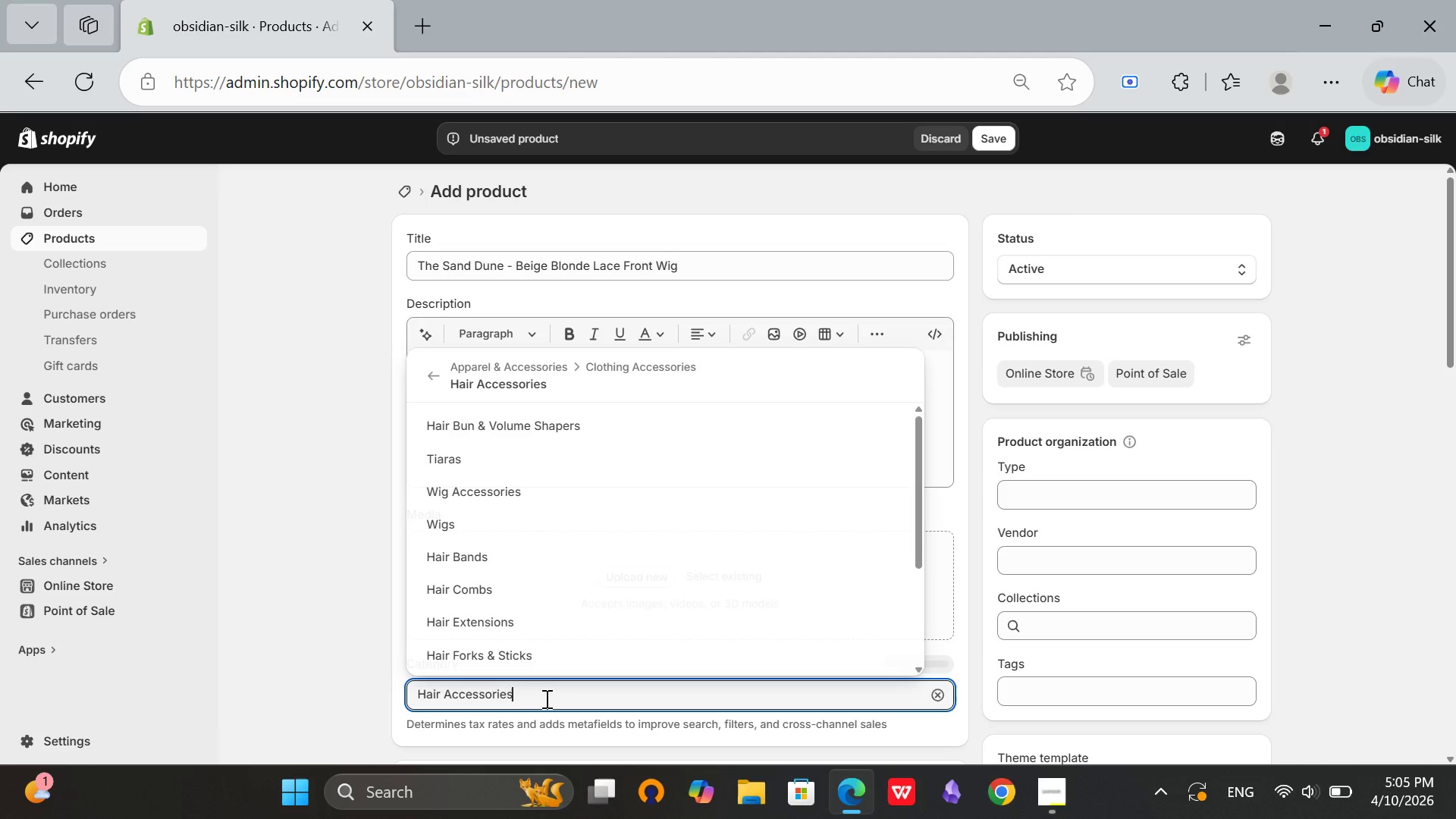 
left_click([545, 698])
 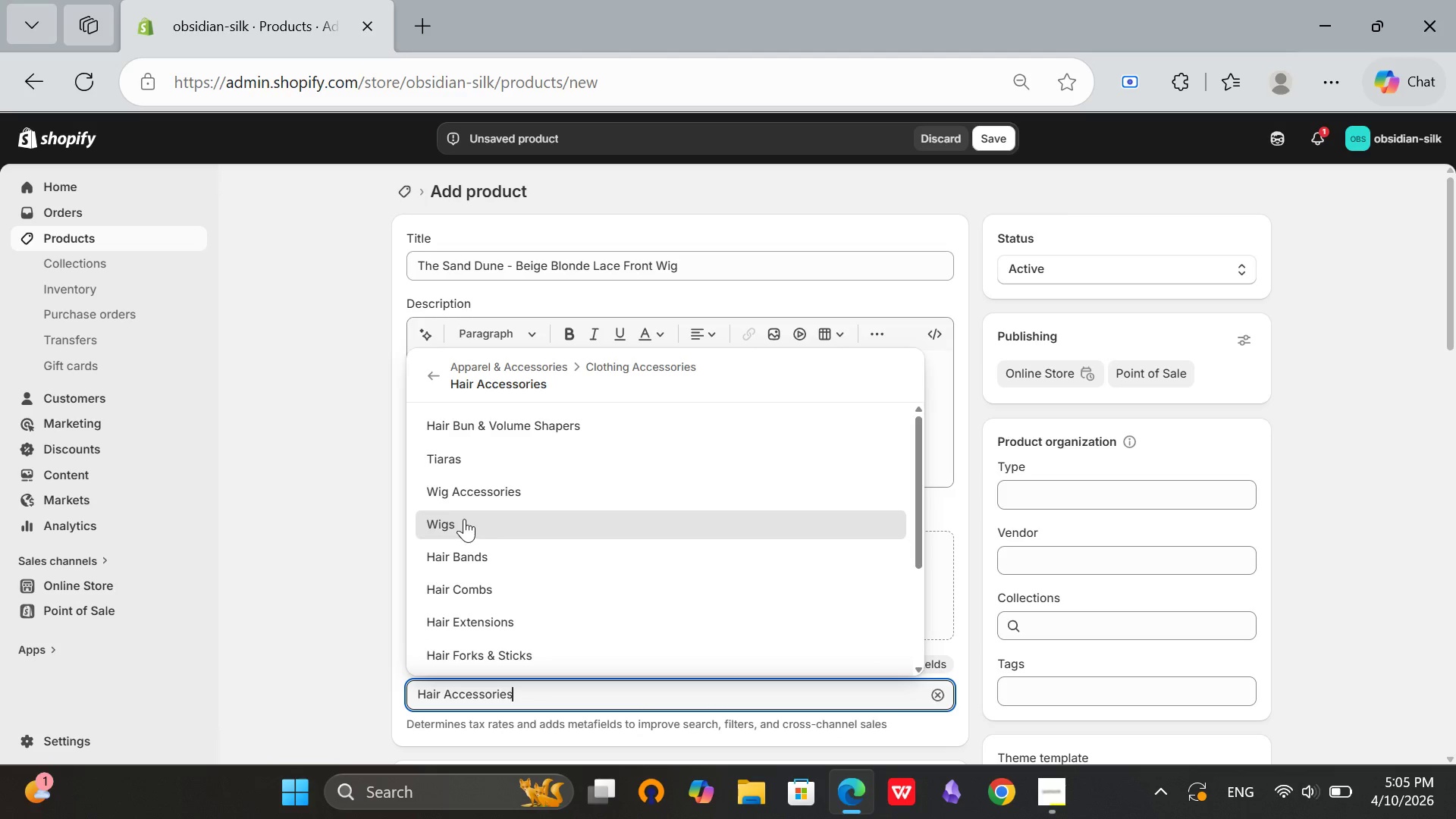 
left_click([477, 519])
 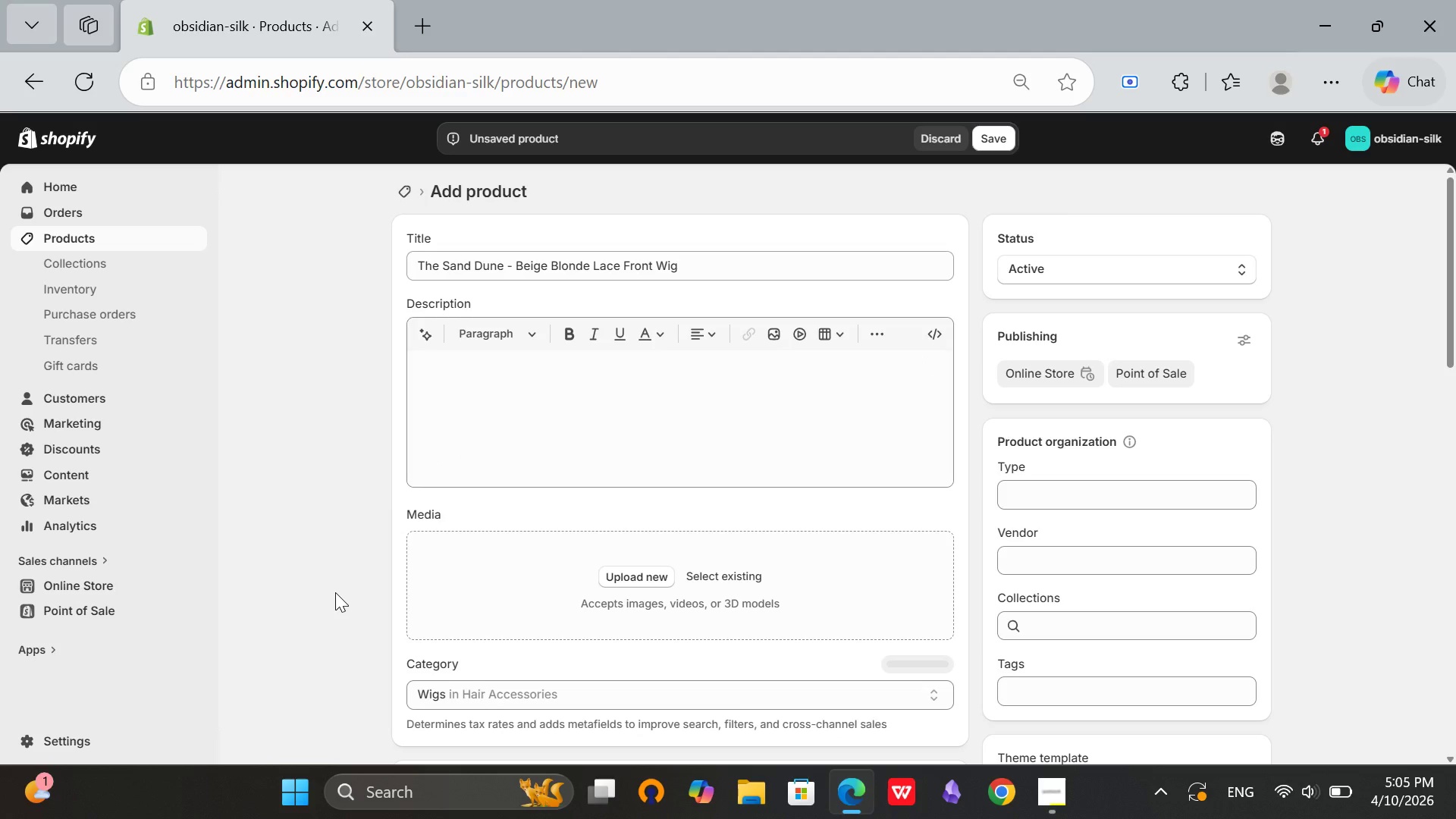 
left_click([335, 592])
 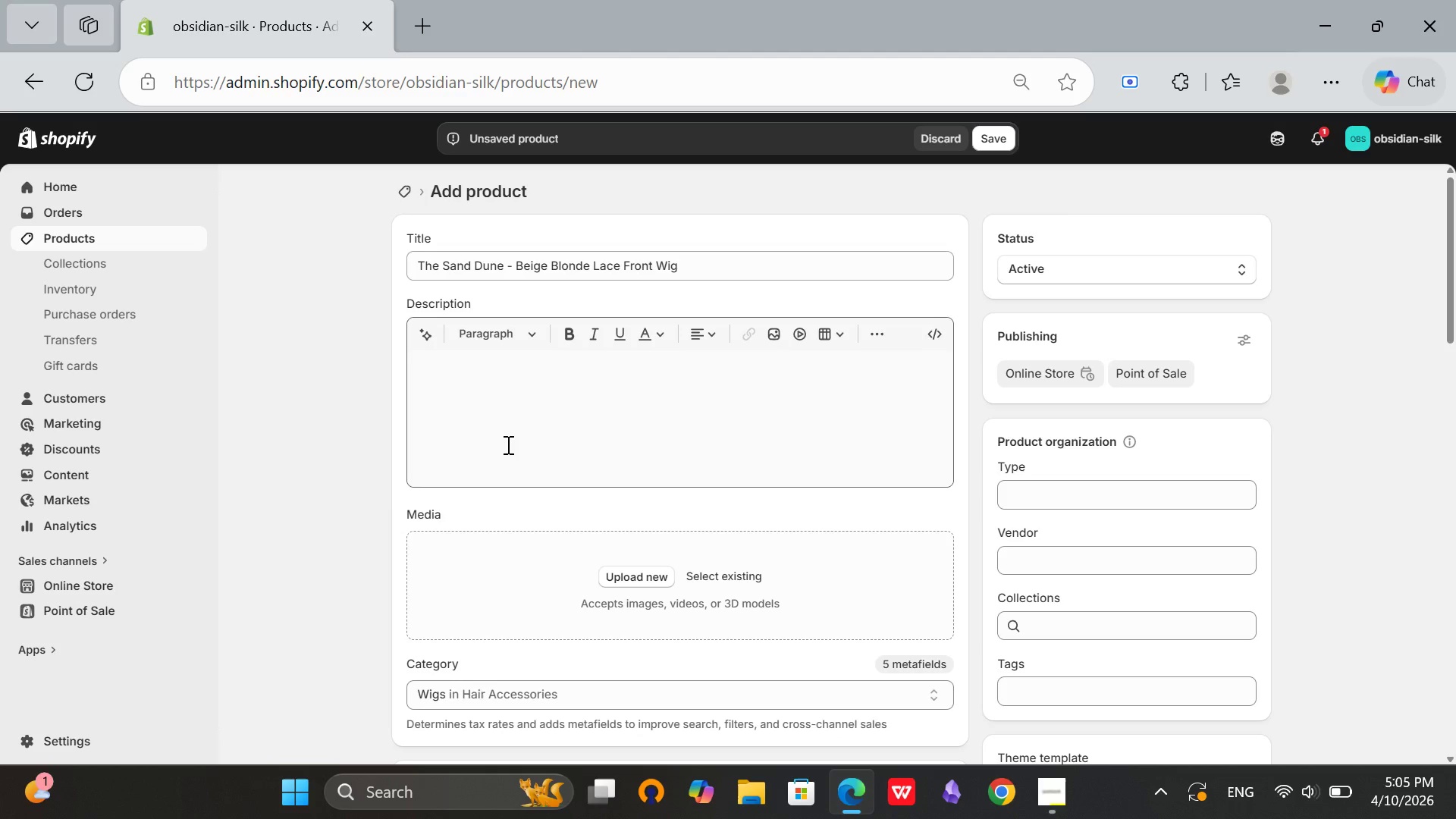 
scroll: coordinate [506, 483], scroll_direction: up, amount: 1.0
 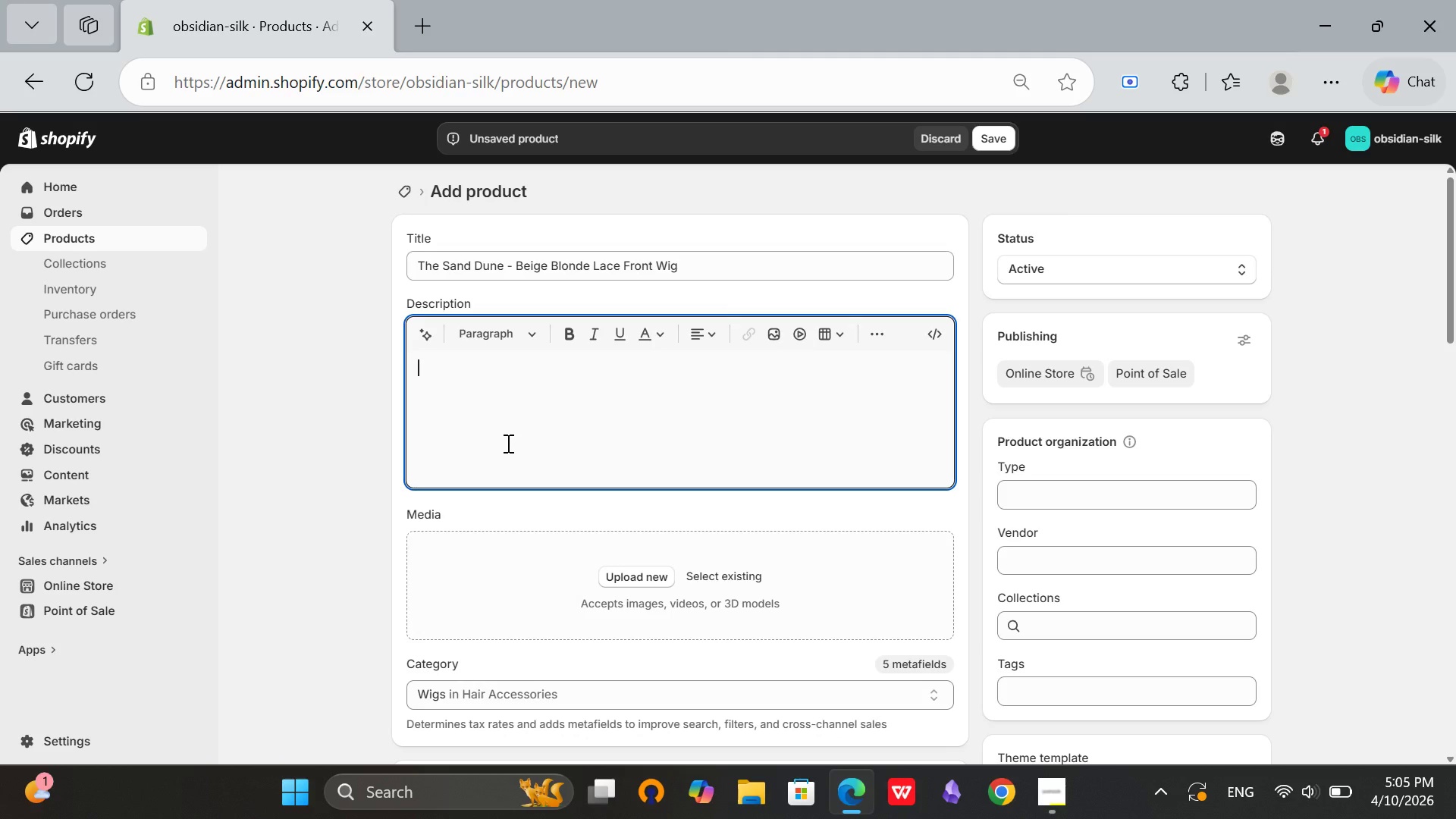 
left_click([507, 444])
 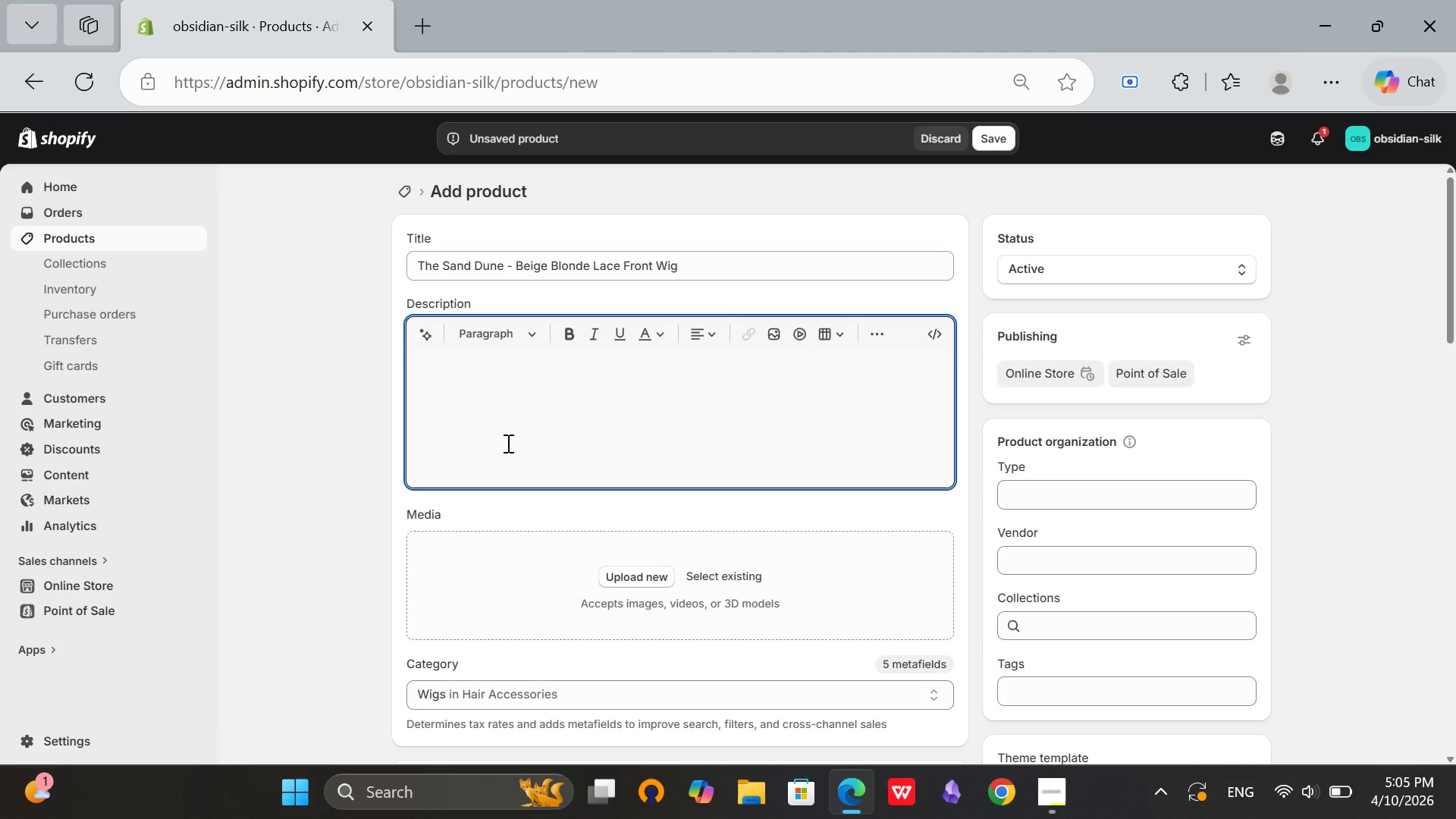 
type(Beige blonde. Neytral)
key(Backspace)
key(Backspace)
key(Backspace)
key(Backspace)
key(Backspace)
type(utral undertones. The sand Dune is m)
key(Backspace)
type(the most versta)
key(Backspace)
key(Backspace)
type(atile blonde for film and r)
key(Backspace)
type(television.)
 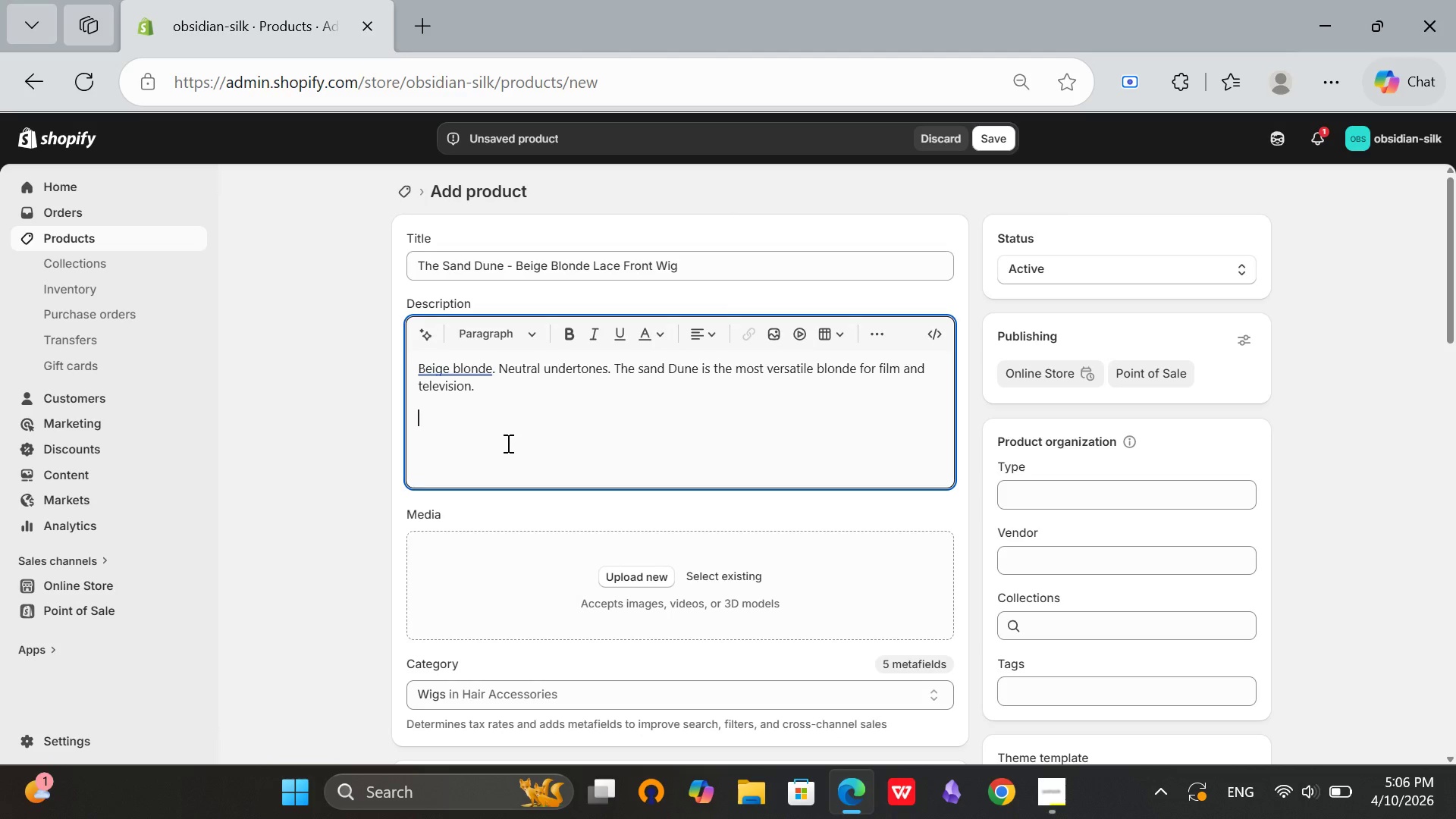 
key(Enter)
 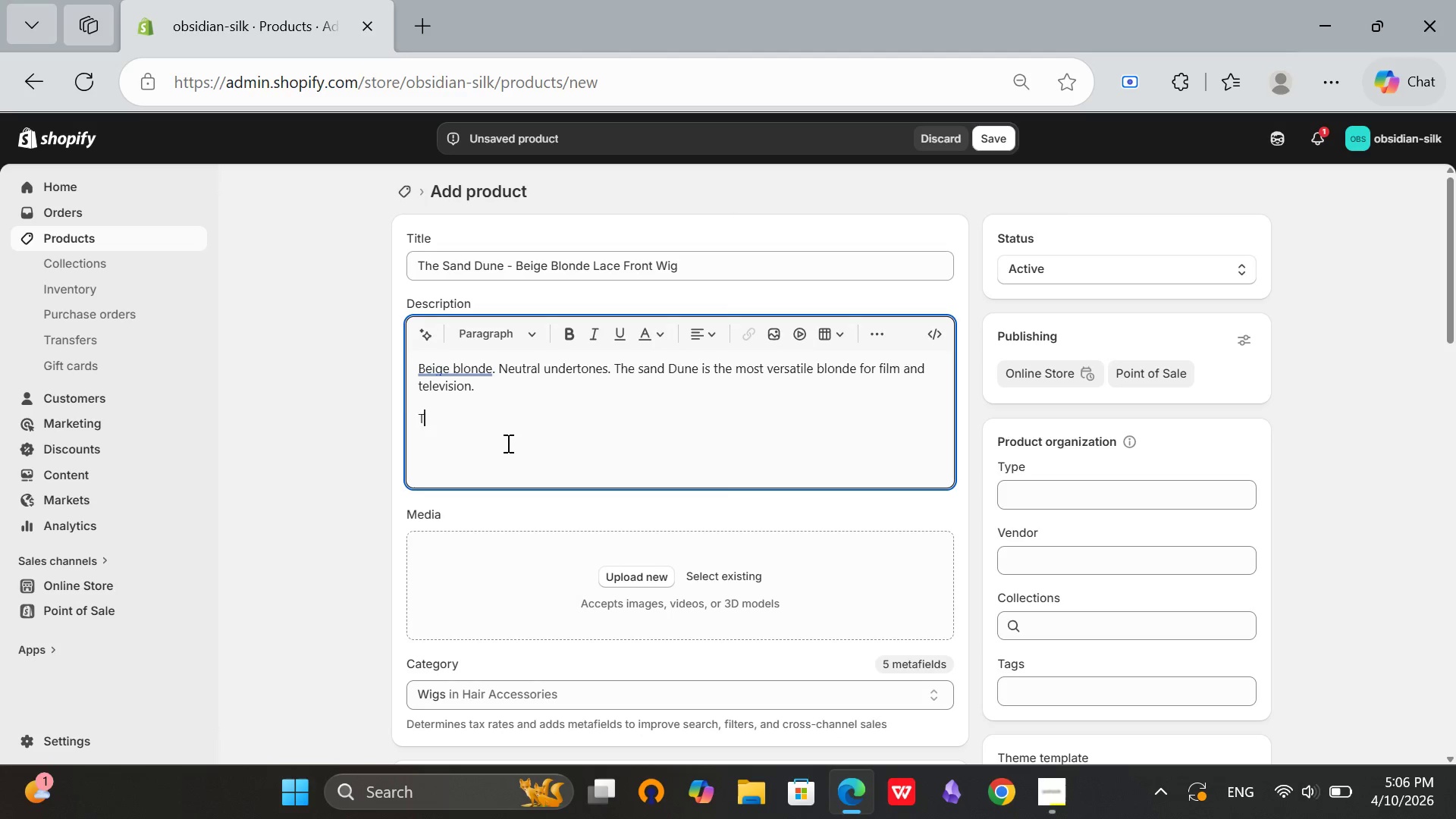 
type(Technical Specs:)
 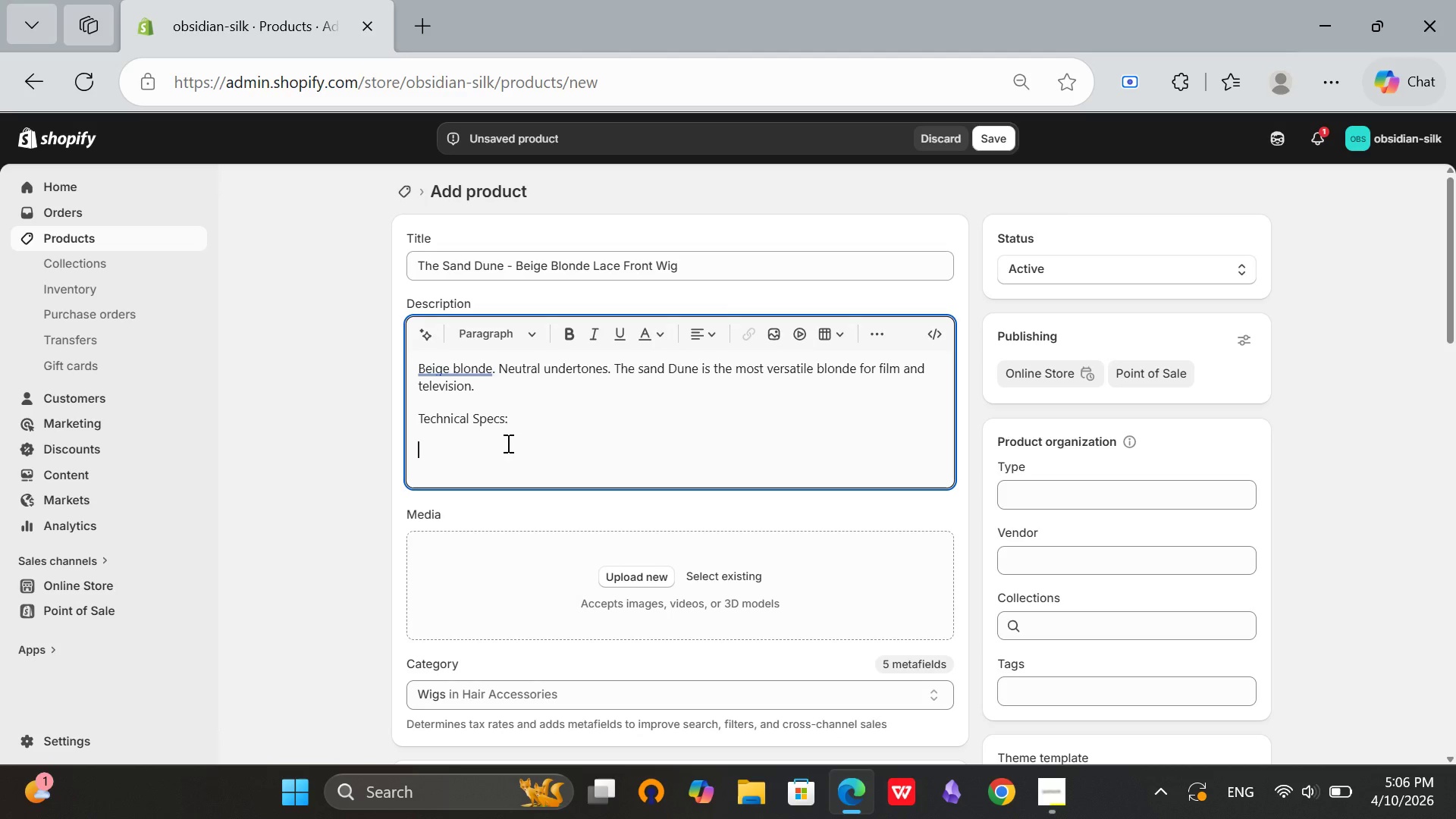 
key(Enter)
 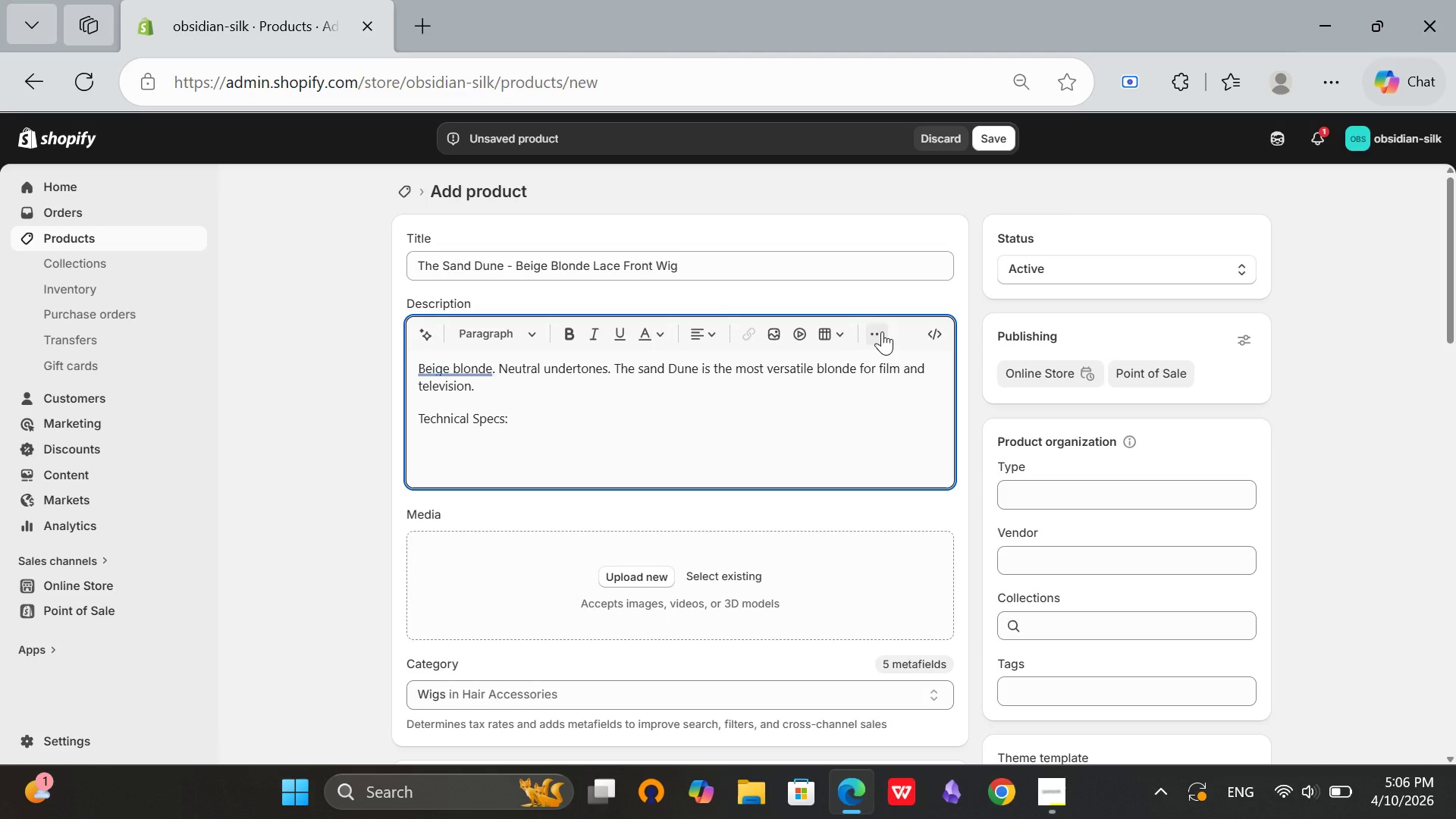 
left_click([882, 331])
 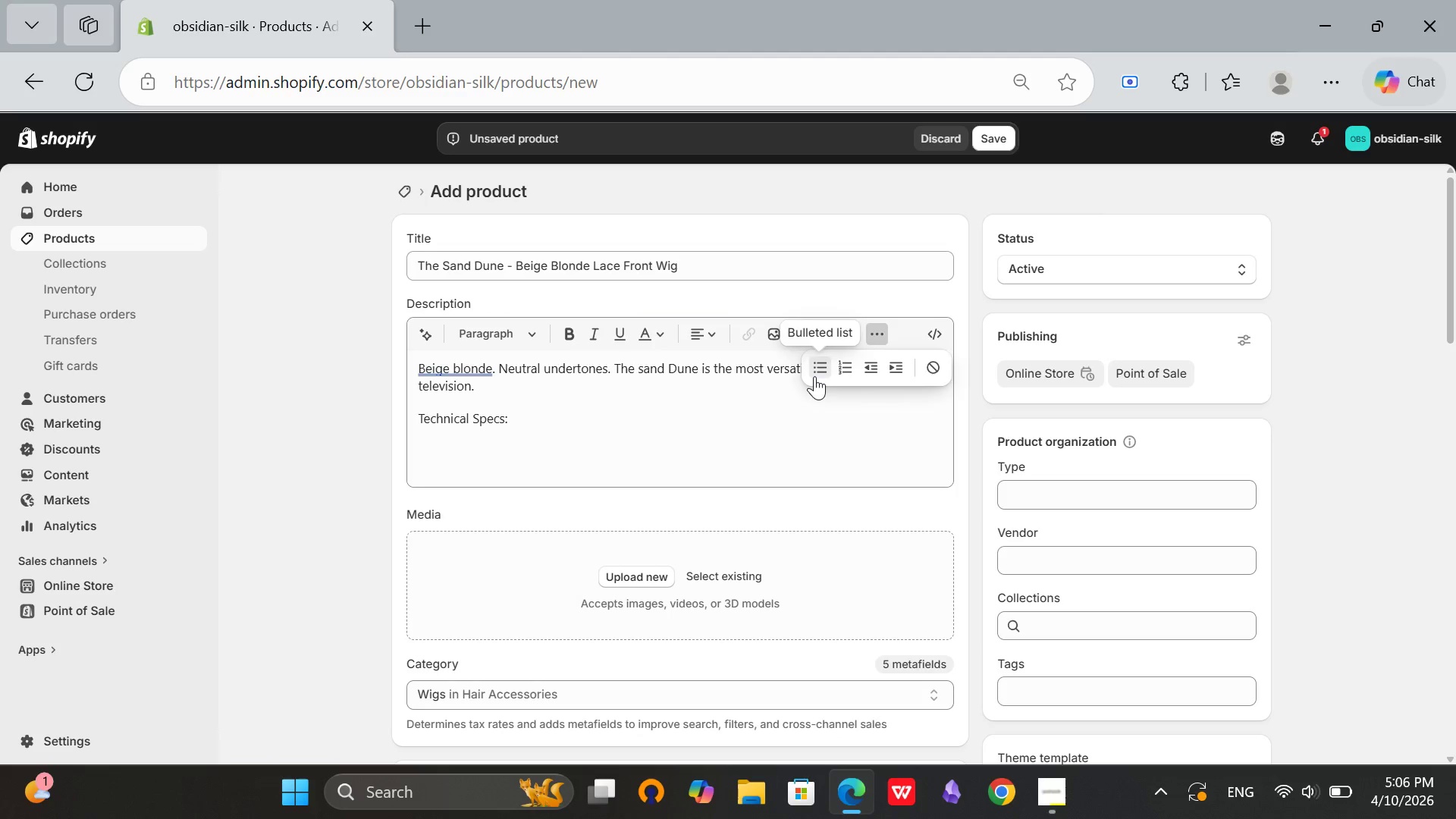 
left_click([814, 376])
 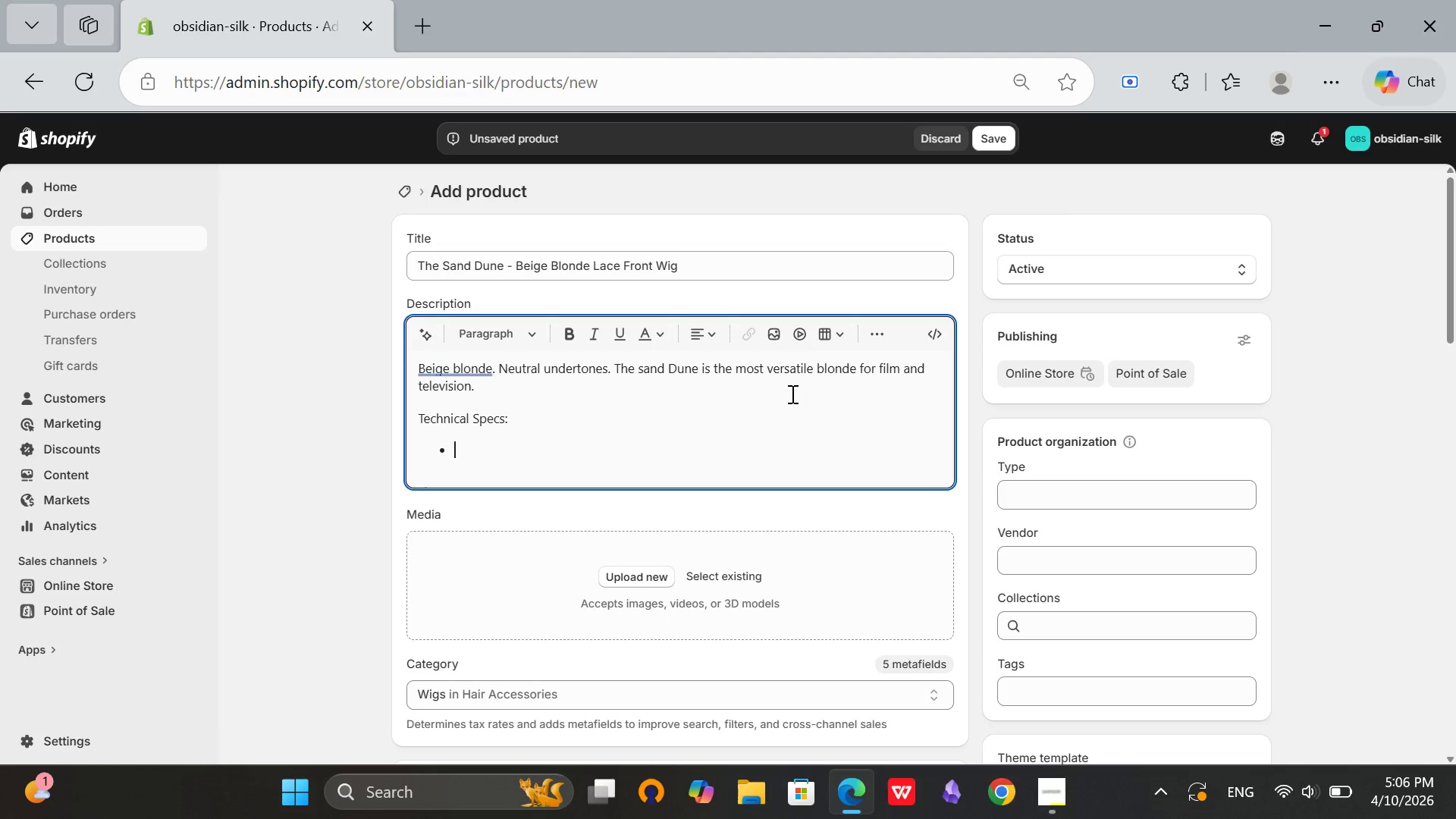 
type(Hair OR)
key(Backspace)
type(rigin: Euro)
 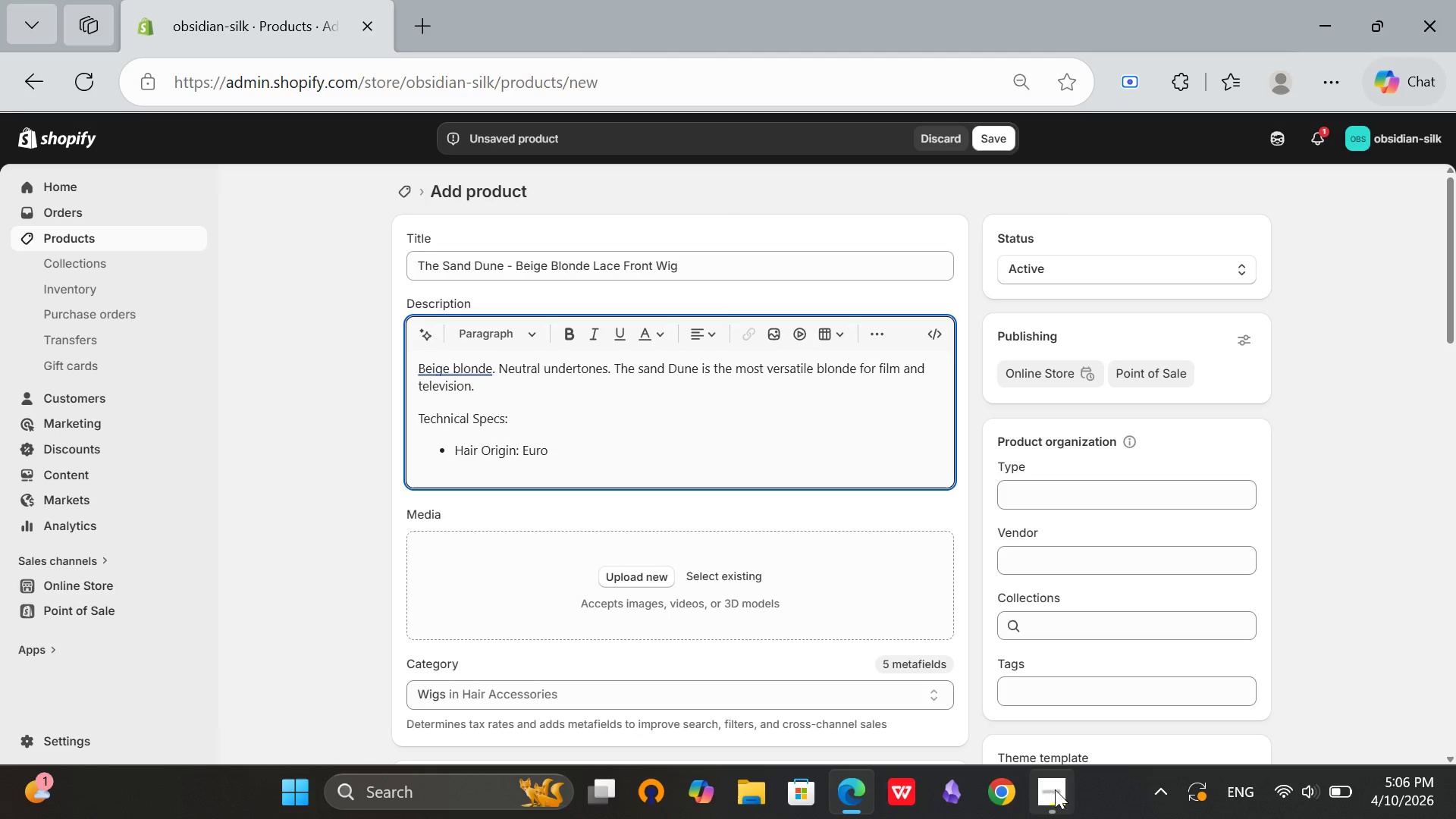 
left_click([1055, 790])
 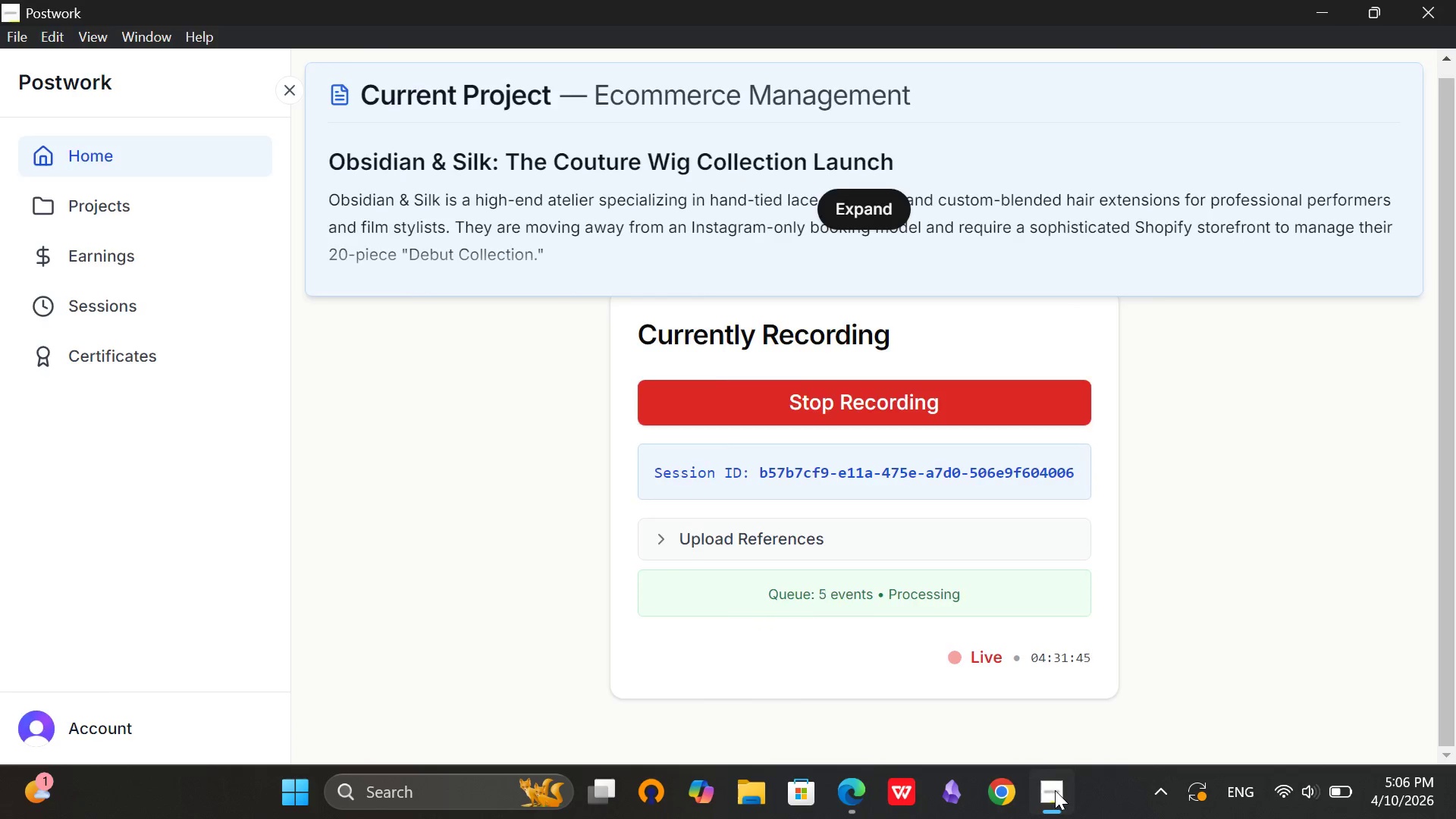 
left_click([1055, 790])
 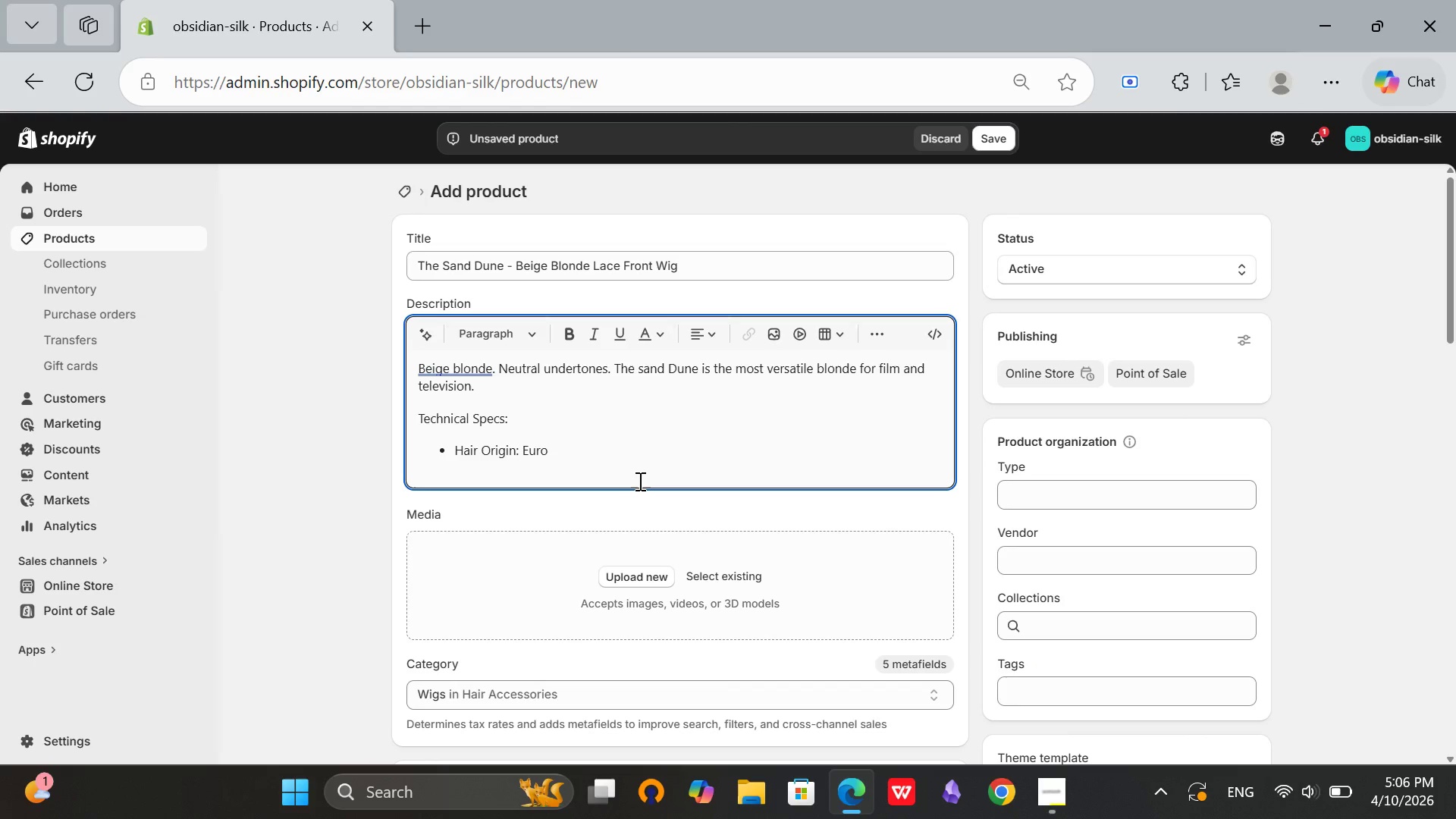 
type(pean vurgi)
key(Backspace)
key(Backspace)
key(Backspace)
key(Backspace)
type(r)
key(Backspace)
type(irgin hair)
 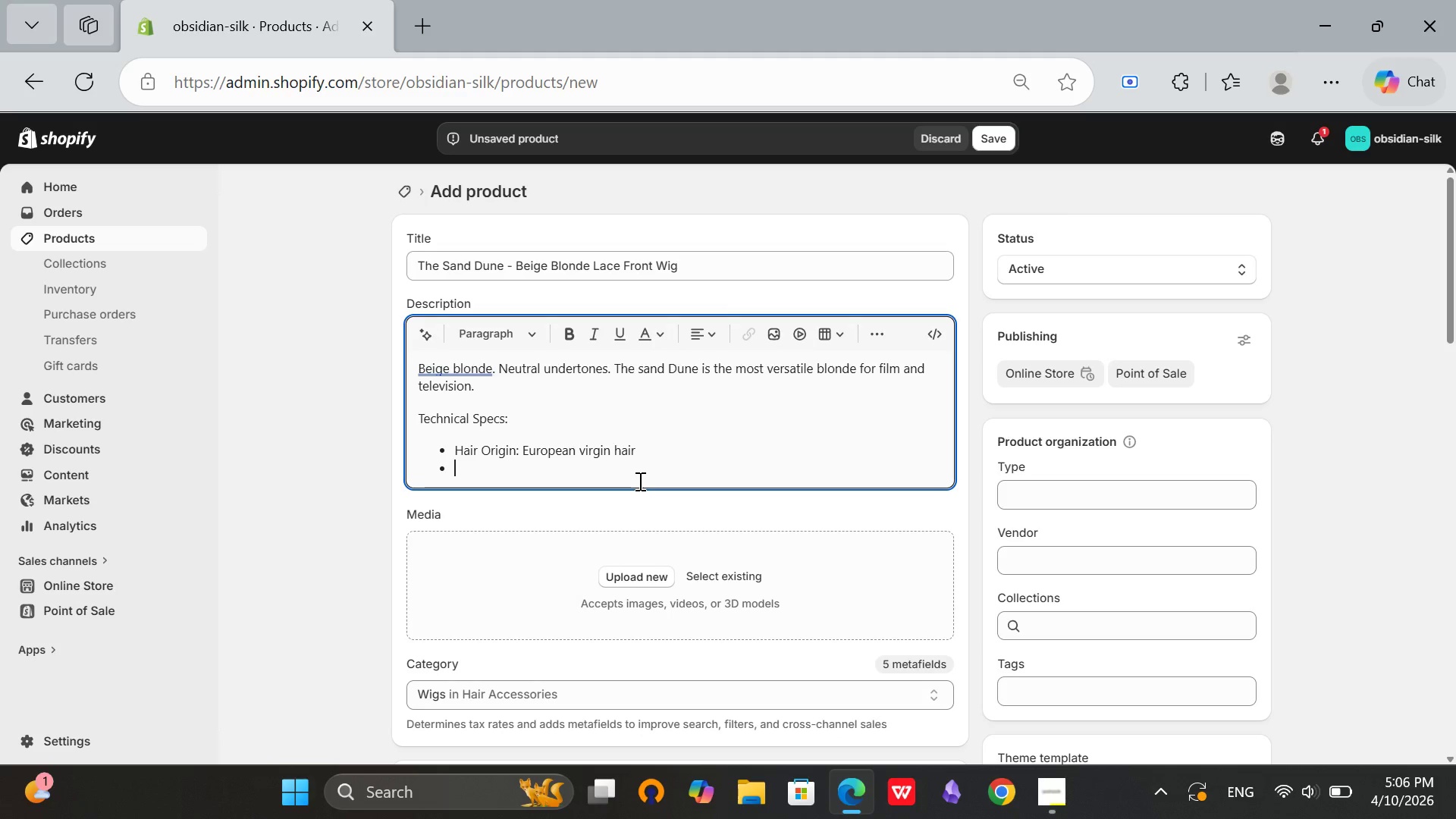 
key(Enter)
 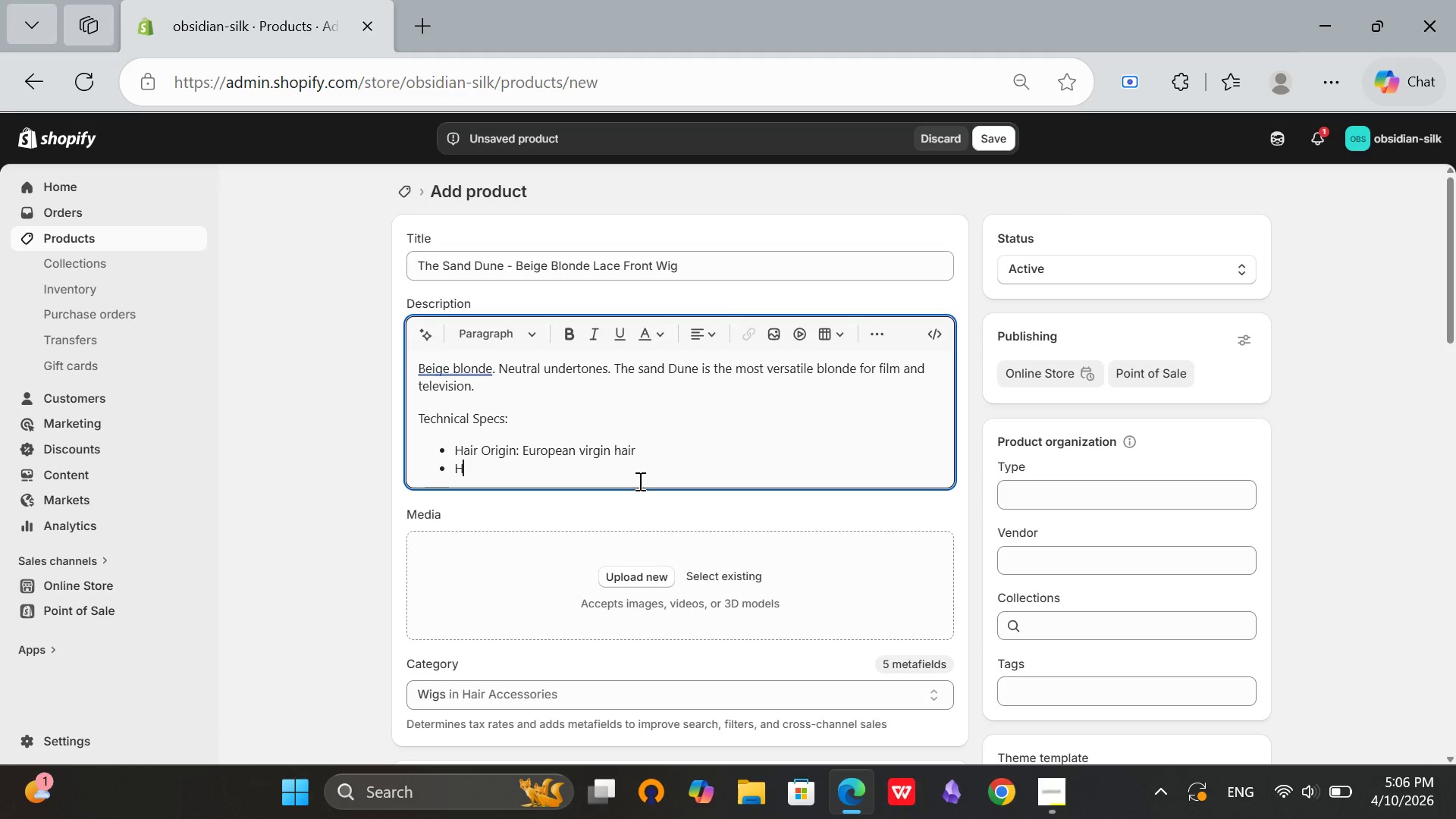 
type(Heat Resistance: Up tp)
key(Backspace)
type(o 400 degrees Farhen)
key(Backspace)
key(Backspace)
type(enite)
key(Backspace)
key(Backspace)
key(Backspace)
key(Backspace)
key(Backspace)
type(enie)
key(Backspace)
key(Backspace)
type(e)
key(Backspace)
 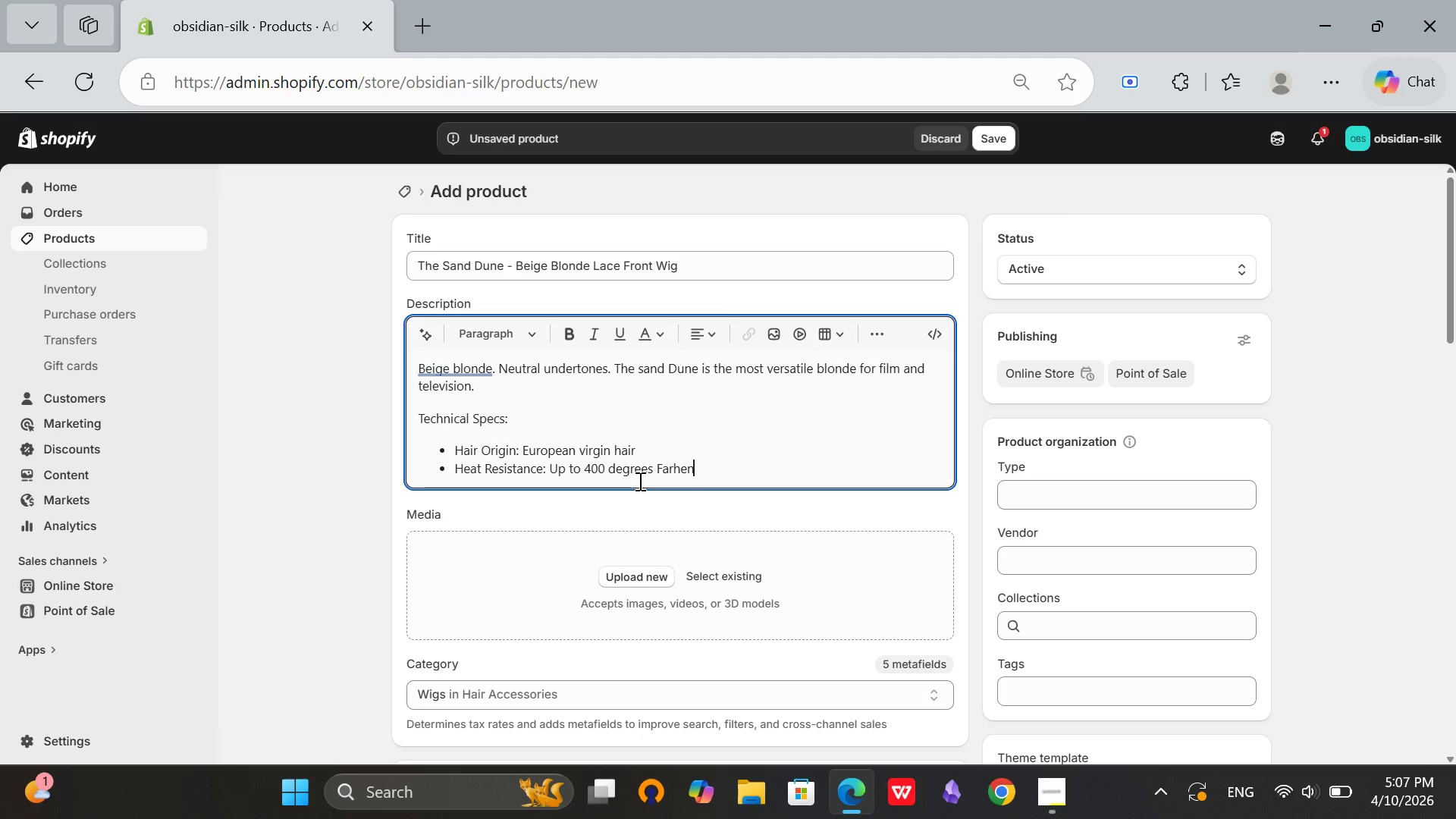 
wait(17.16)
 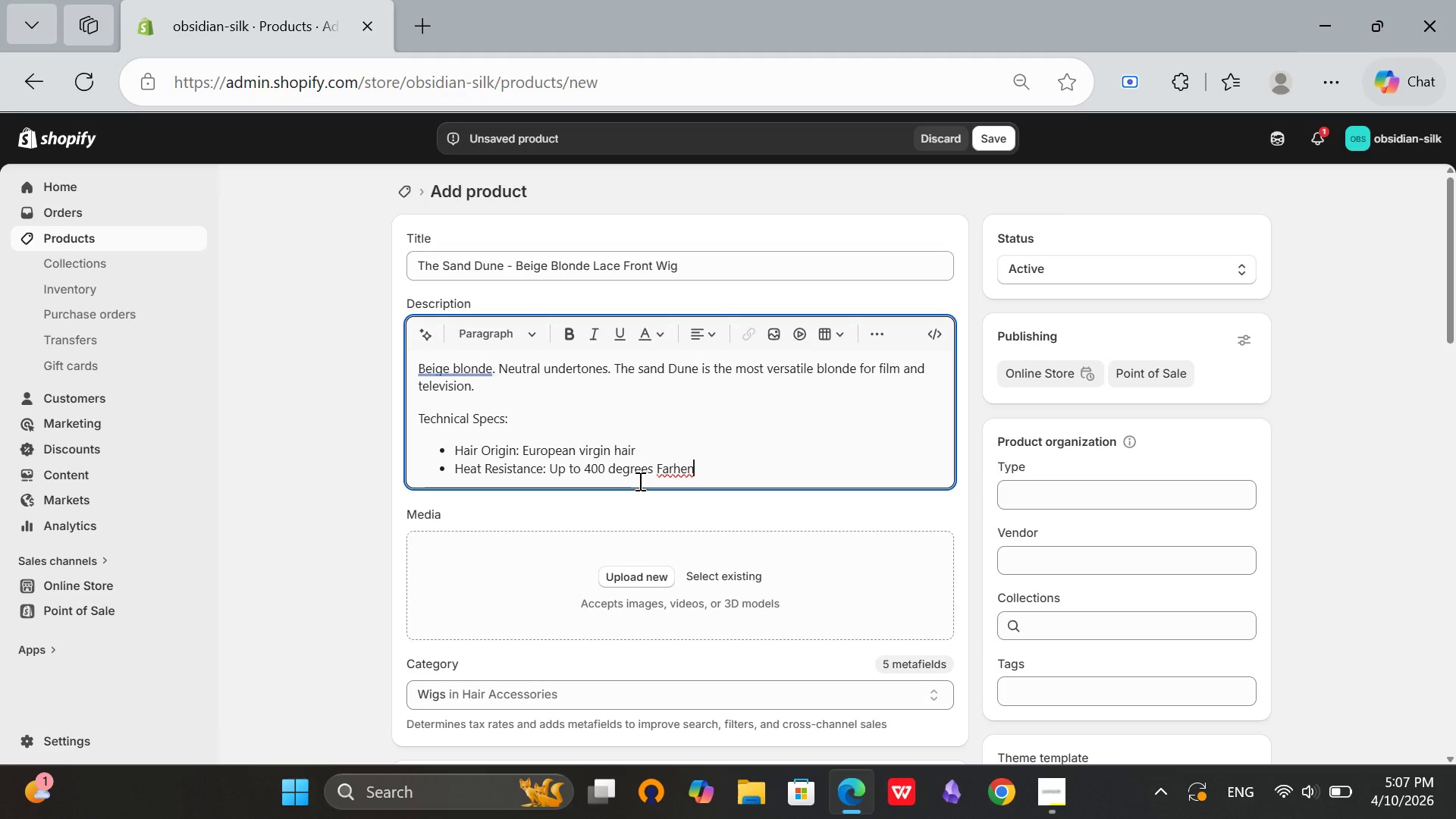 
type(ite.)
 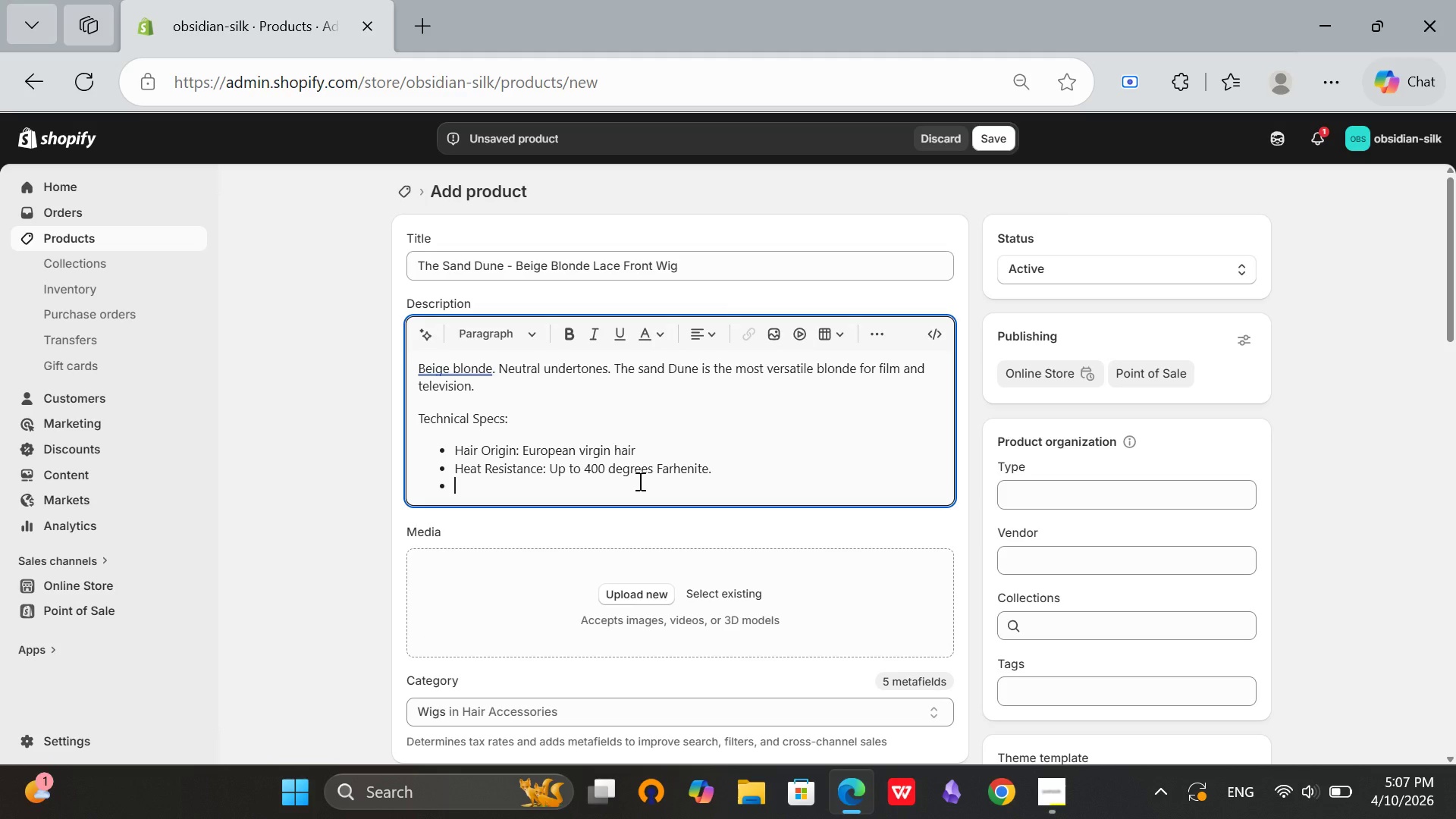 
key(Enter)
 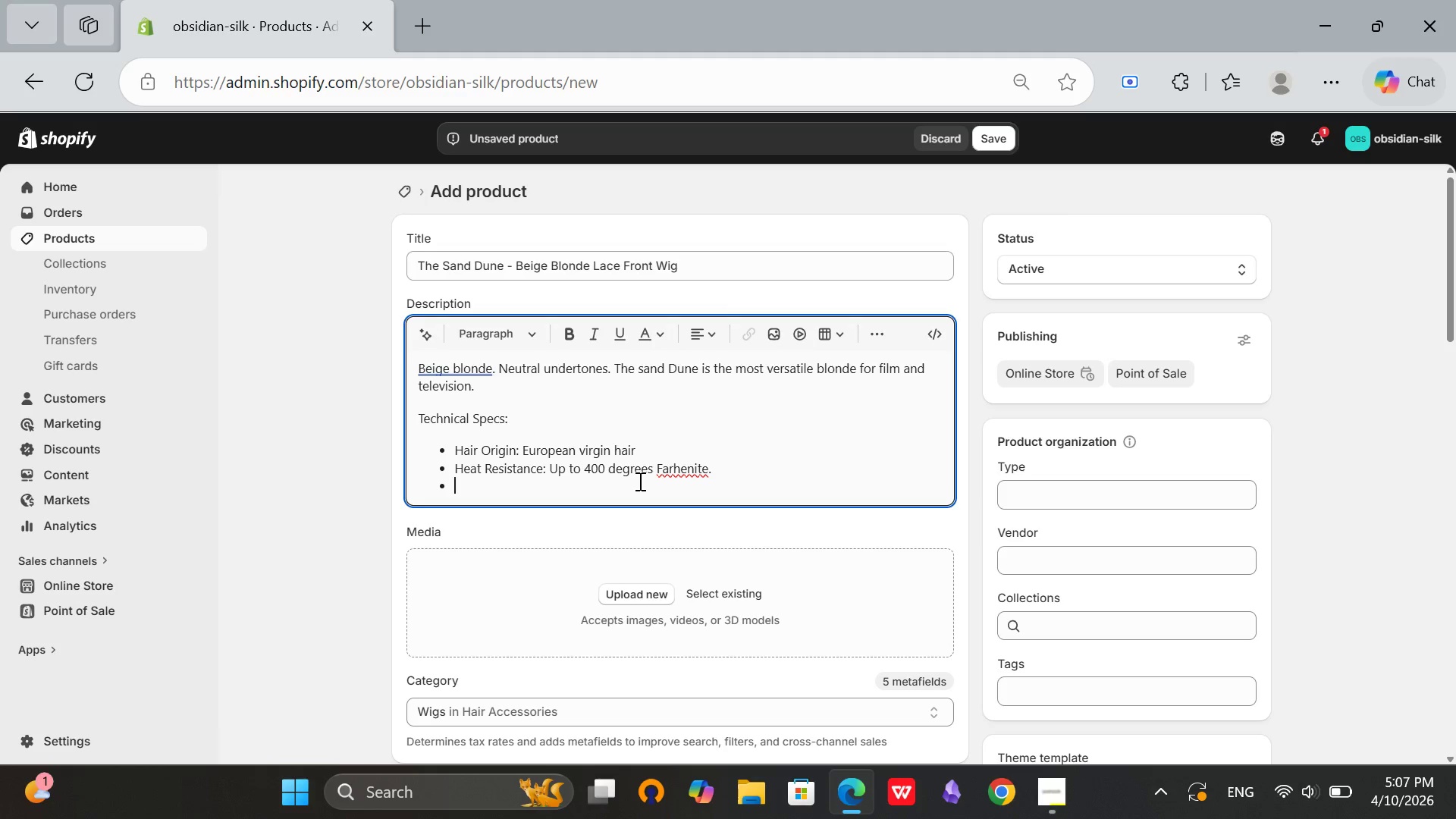 
wait(6.52)
 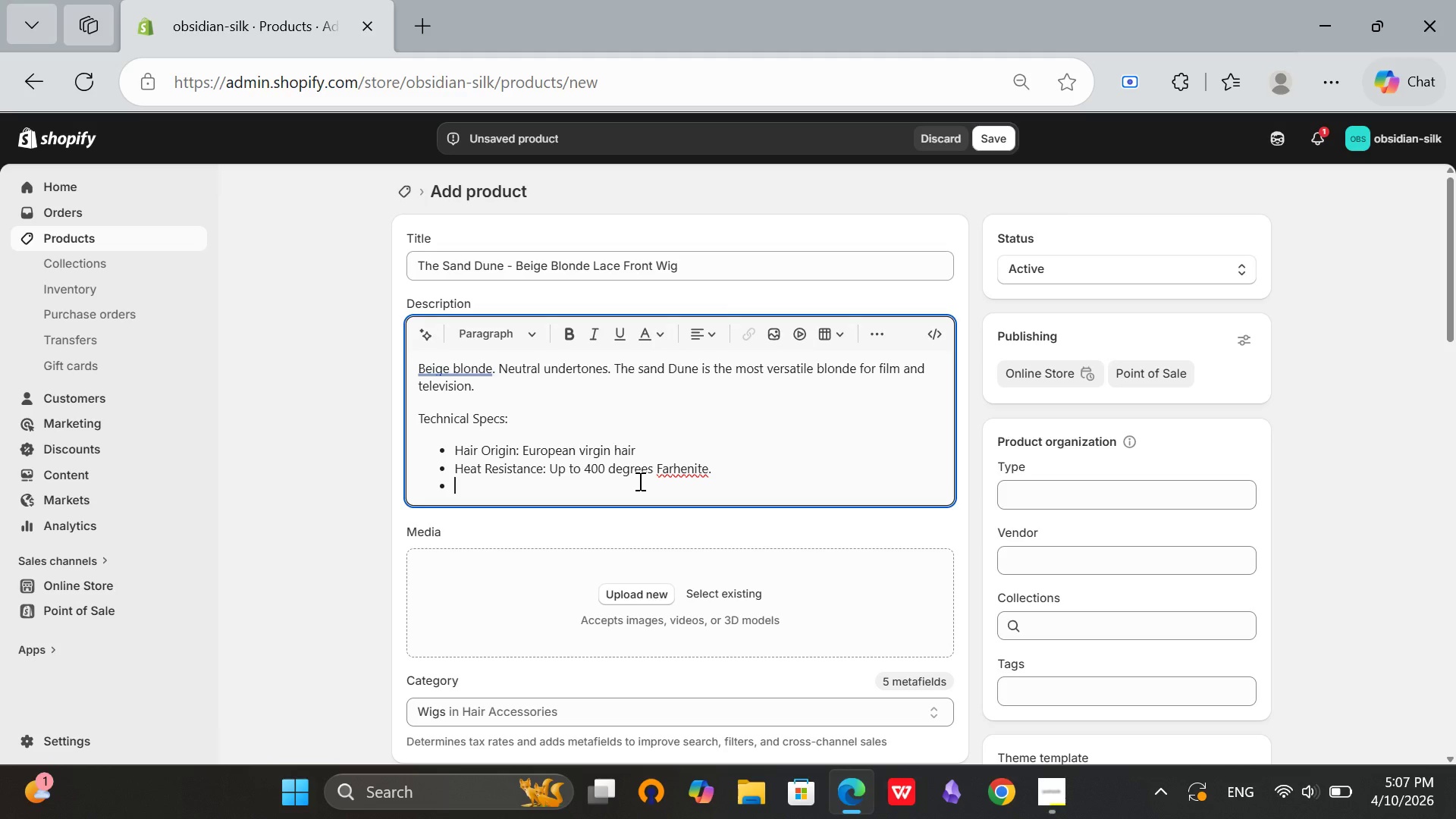 
key(ArrowUp)
 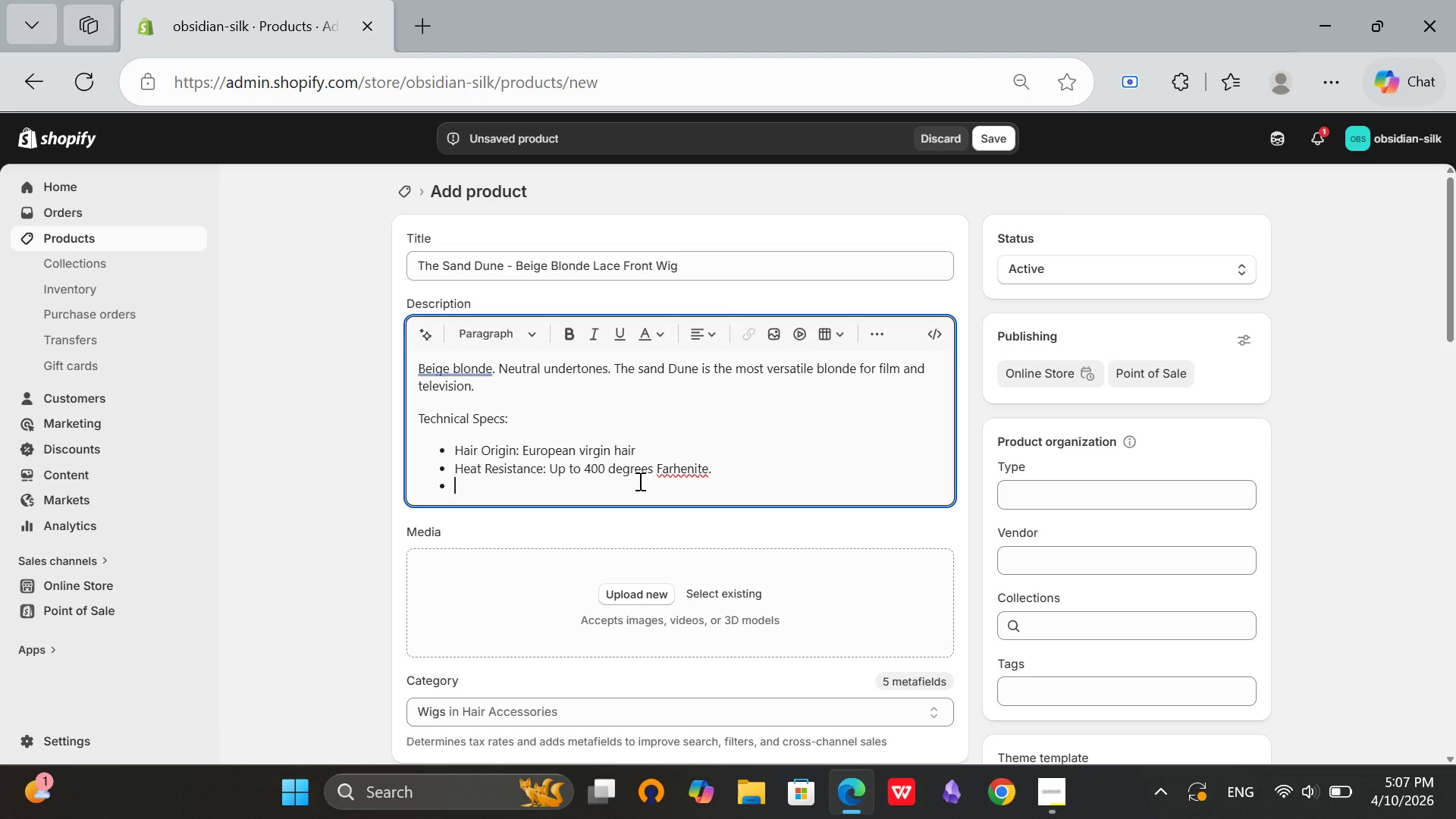 
key(ArrowDown)
 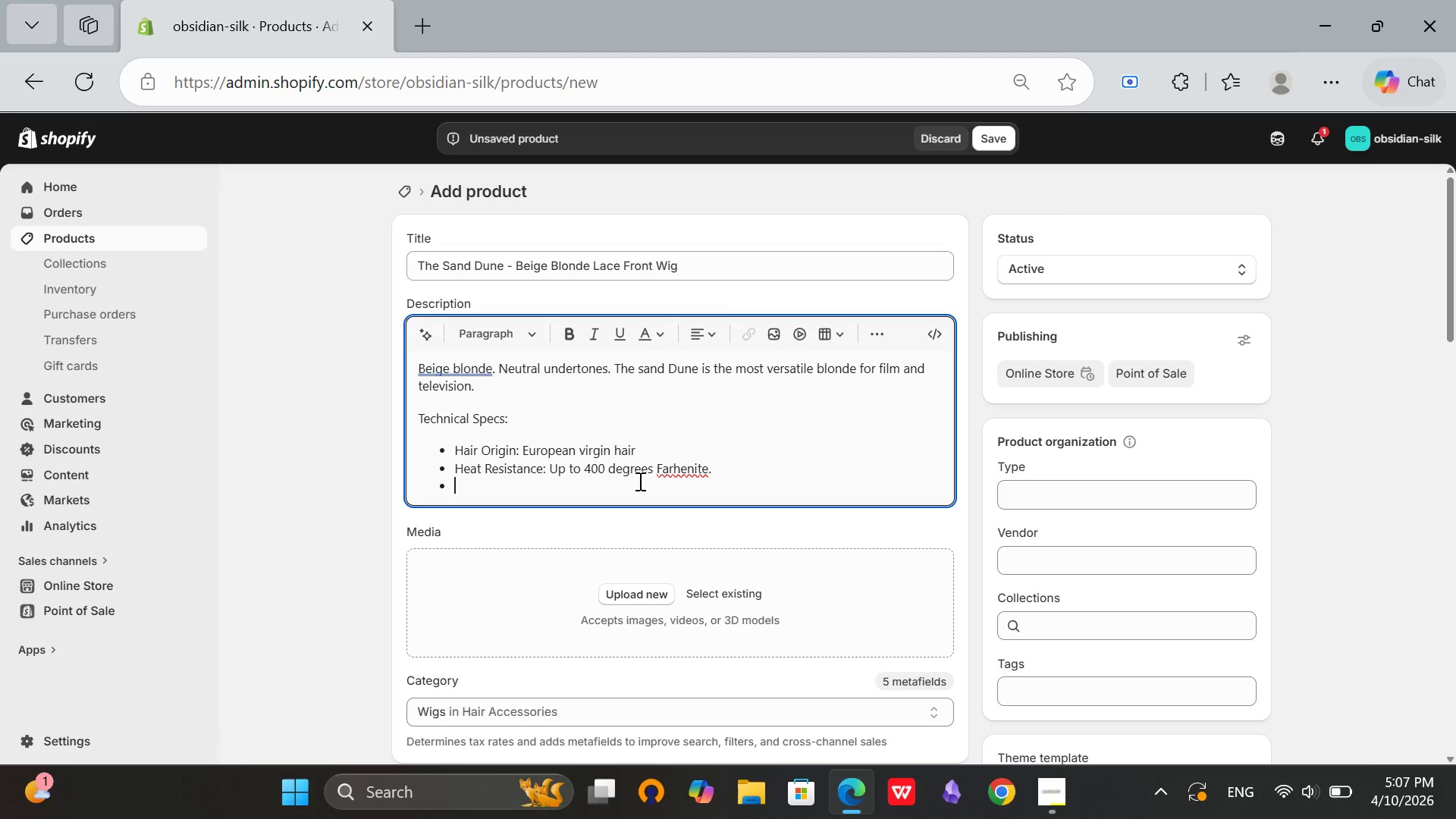 
type(Knot BLE)
key(Backspace)
key(Backspace)
type(eaching:)
 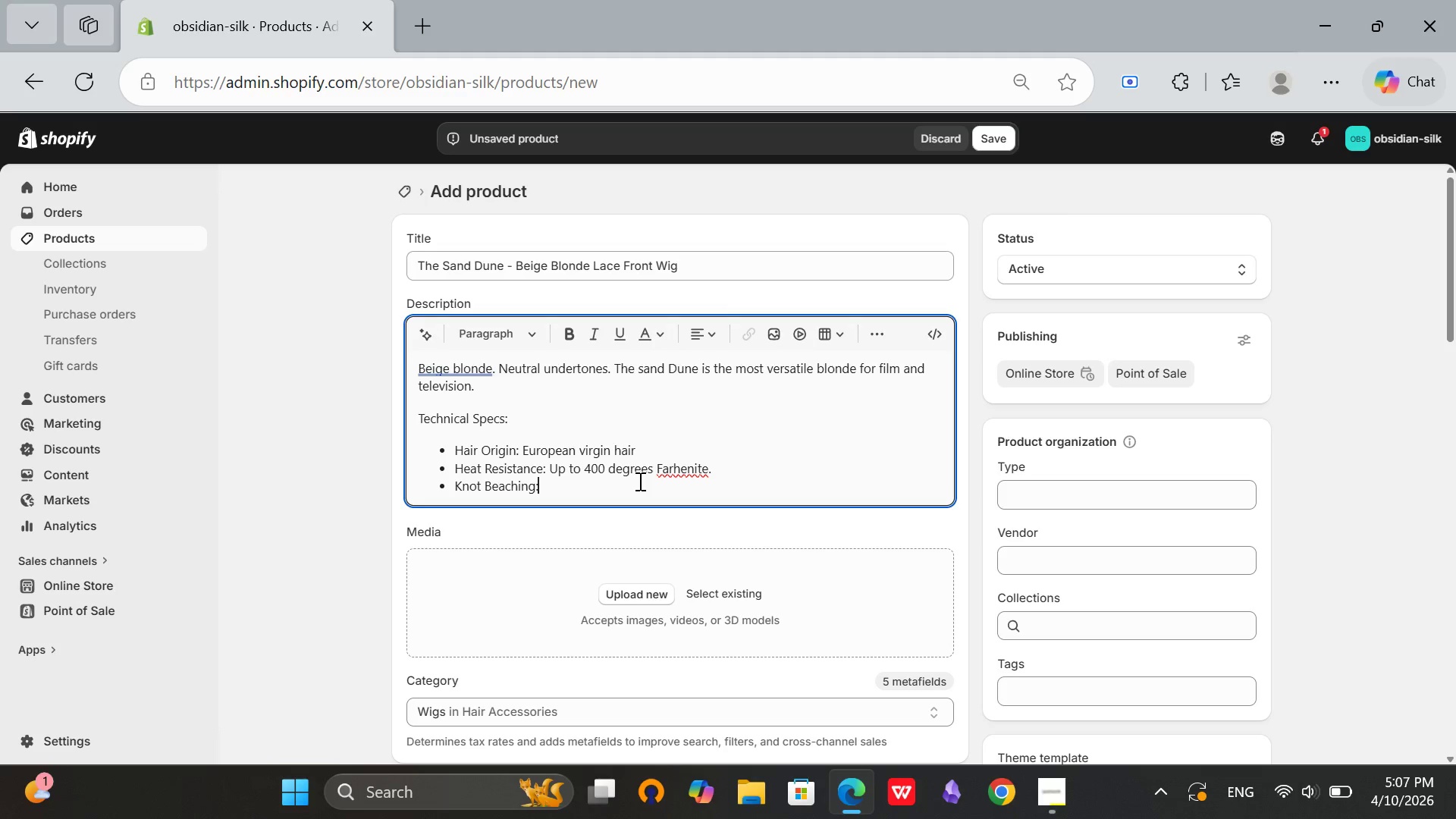 
hold_key(key=ArrowLeft, duration=0.73)
 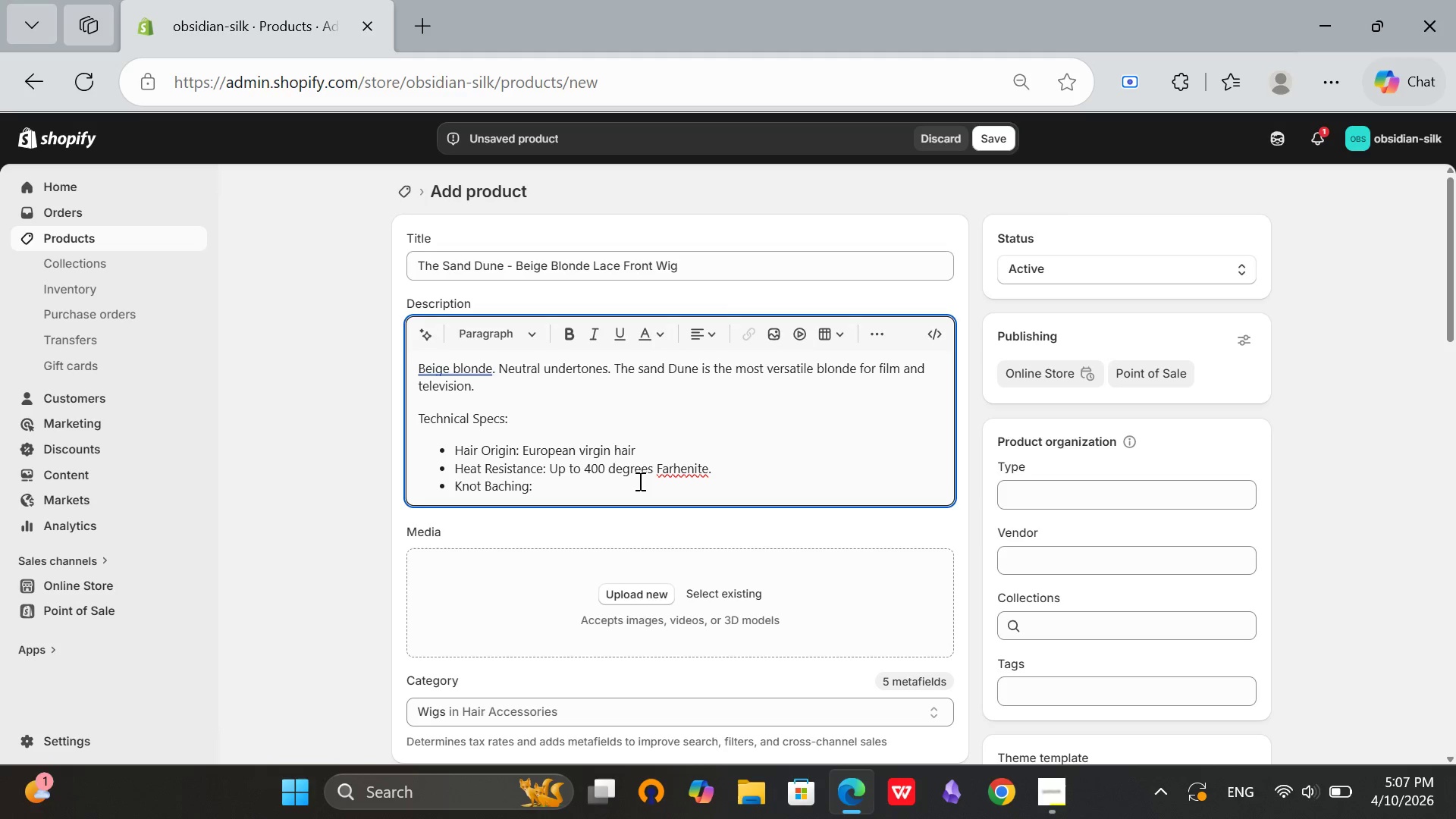 
key(Backspace)
type(le)
 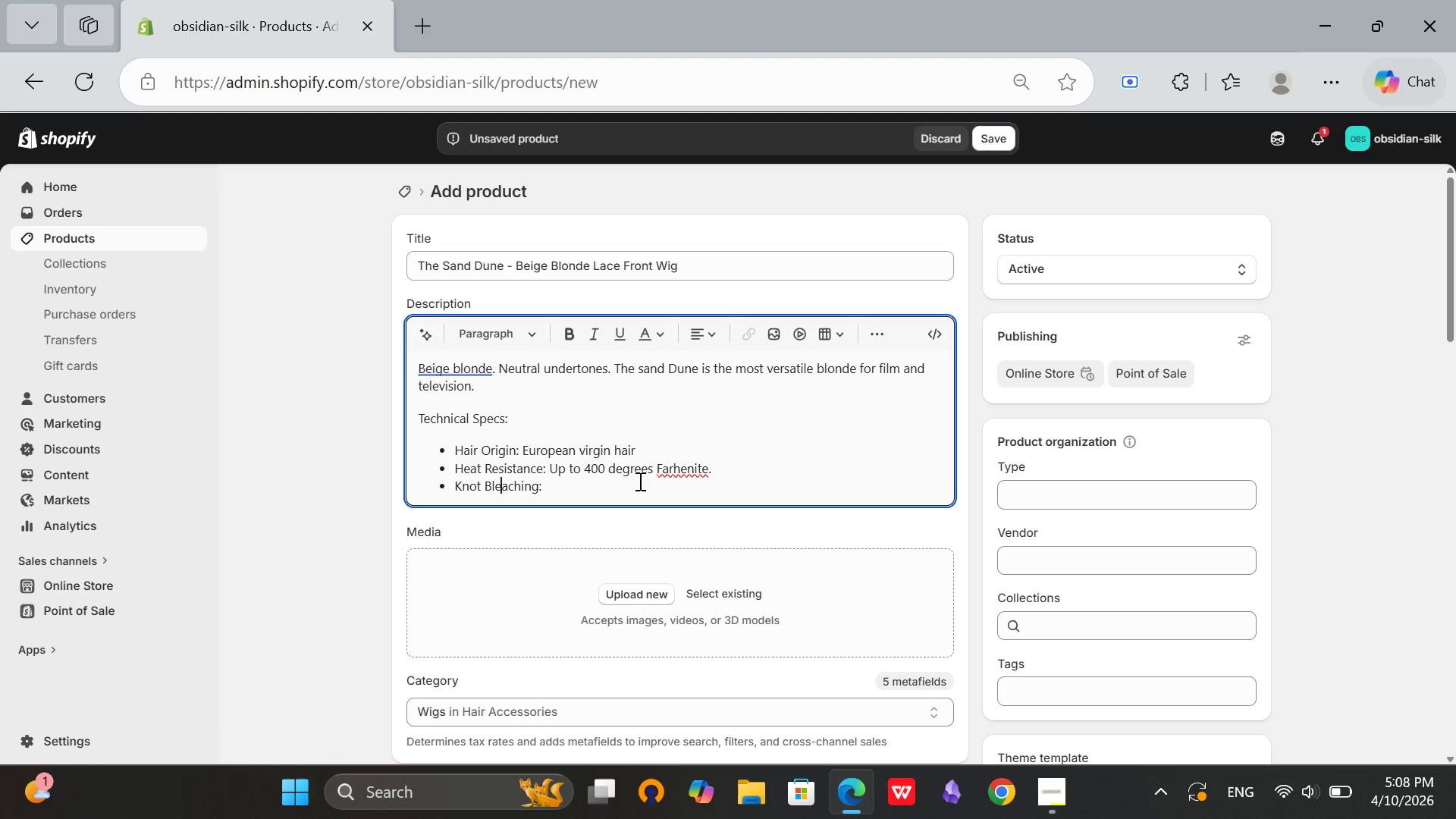 
hold_key(key=ArrowRight, duration=0.62)
 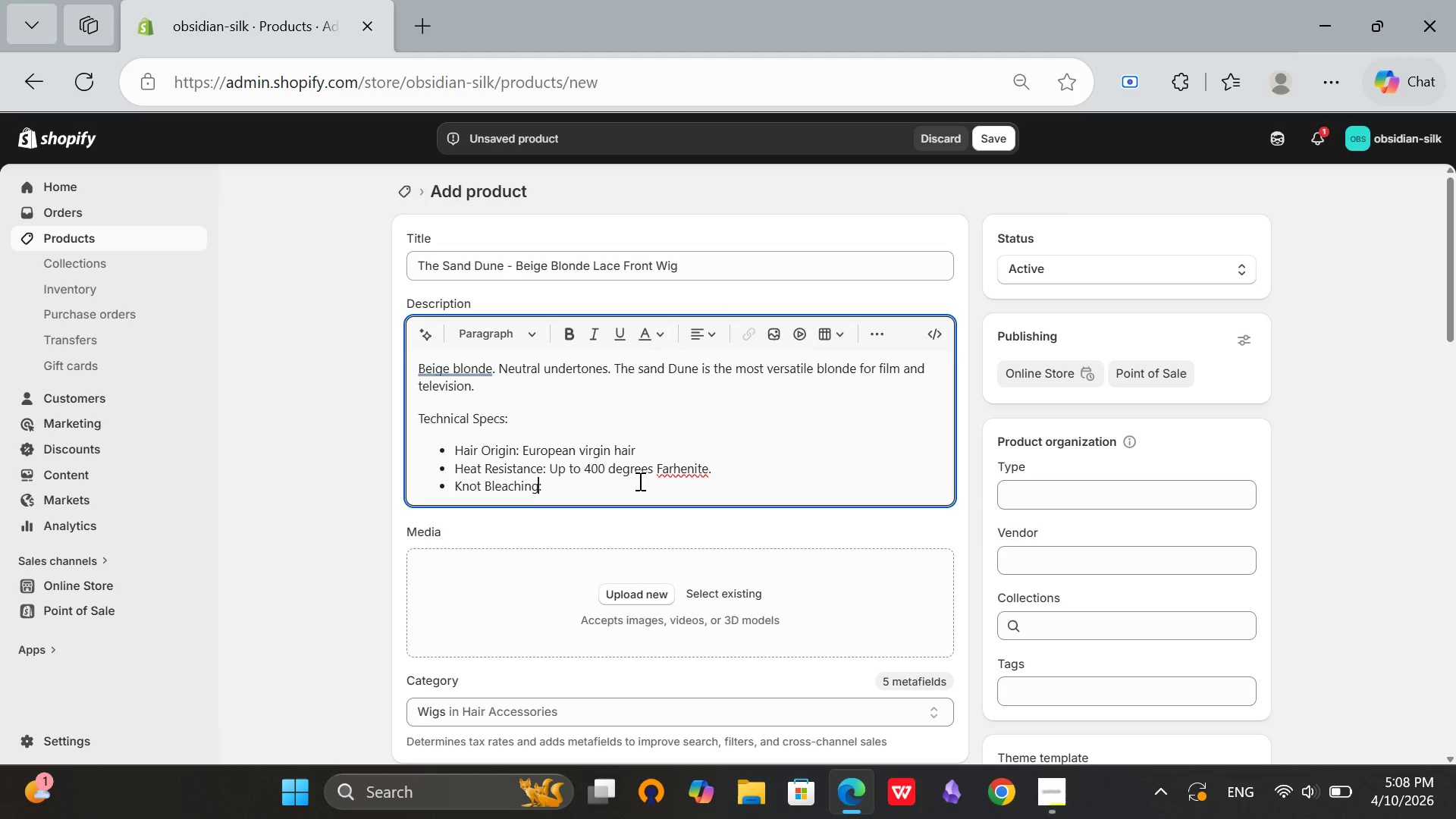 
hold_key(key=ArrowRight, duration=0.7)
 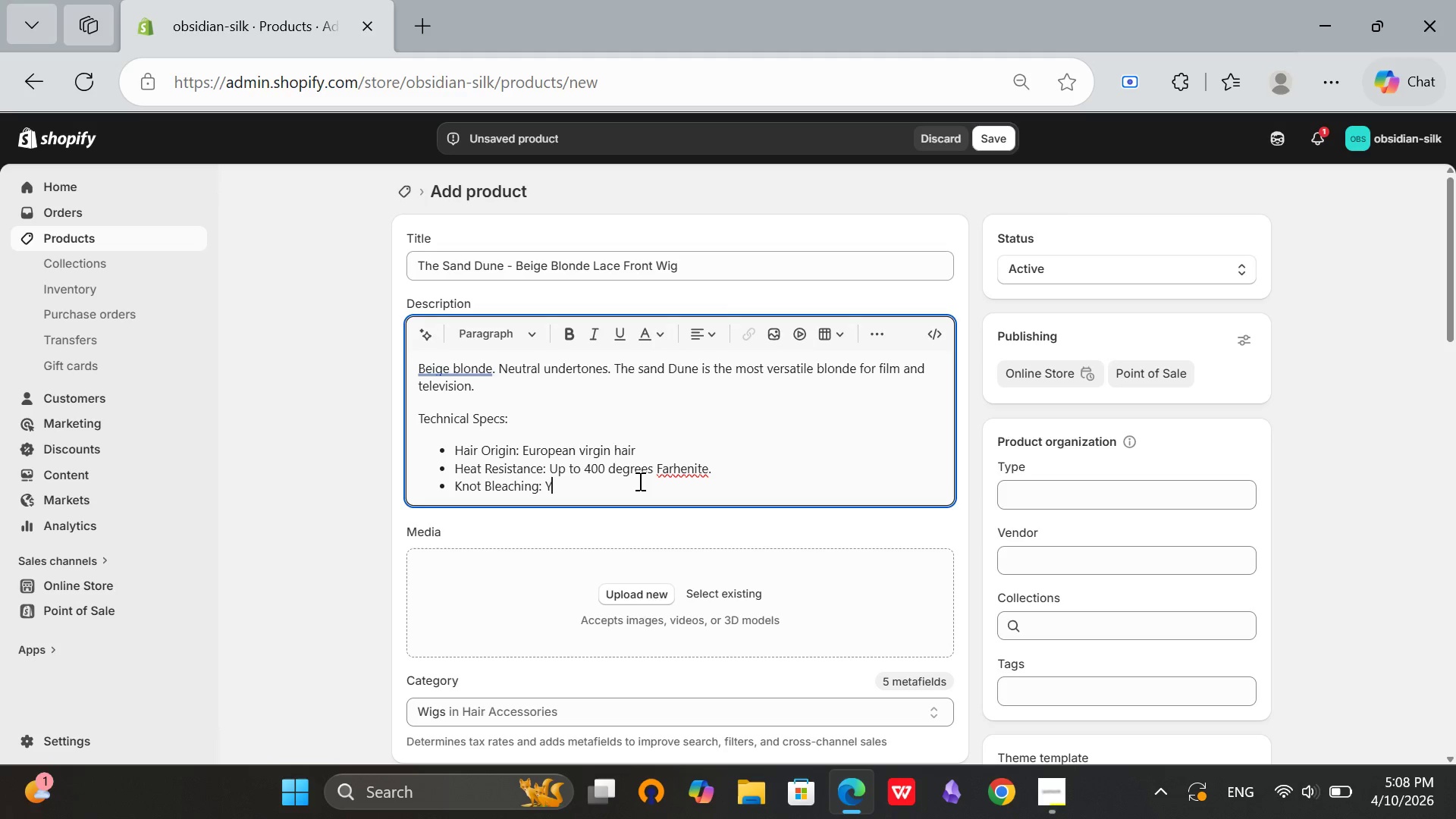 
type( Yes, double ble)
 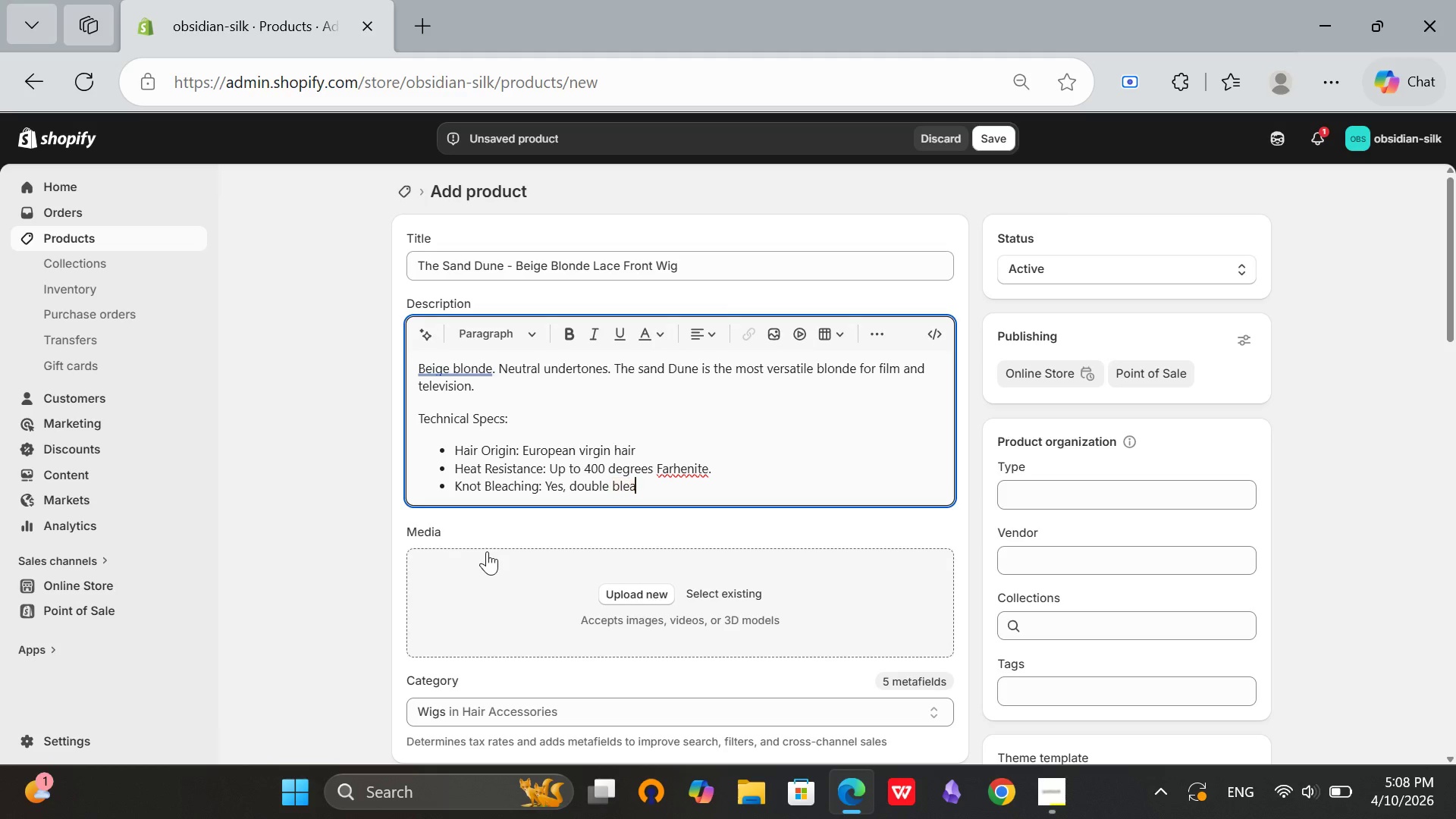 
type(ached)
 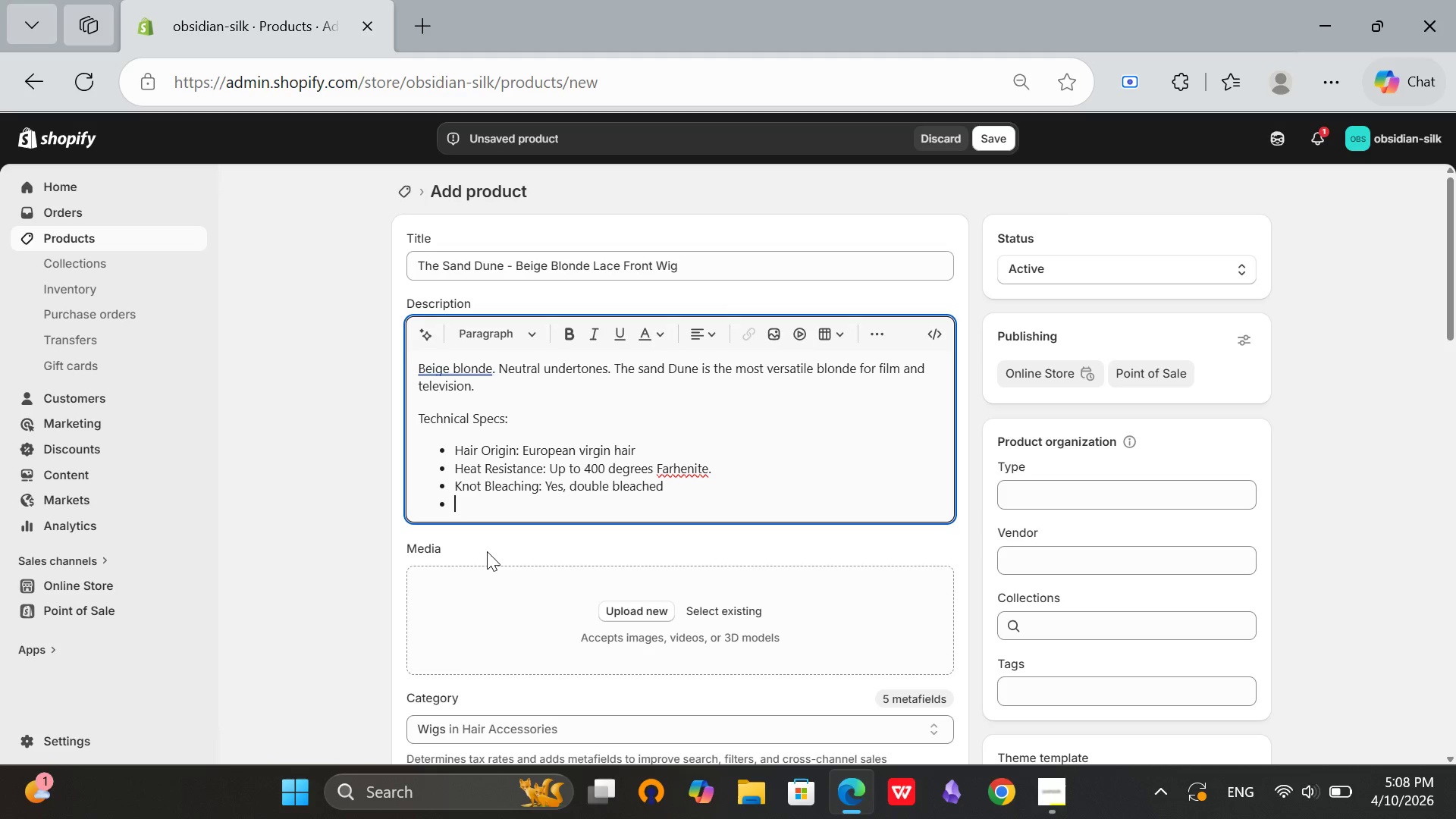 
key(Enter)
 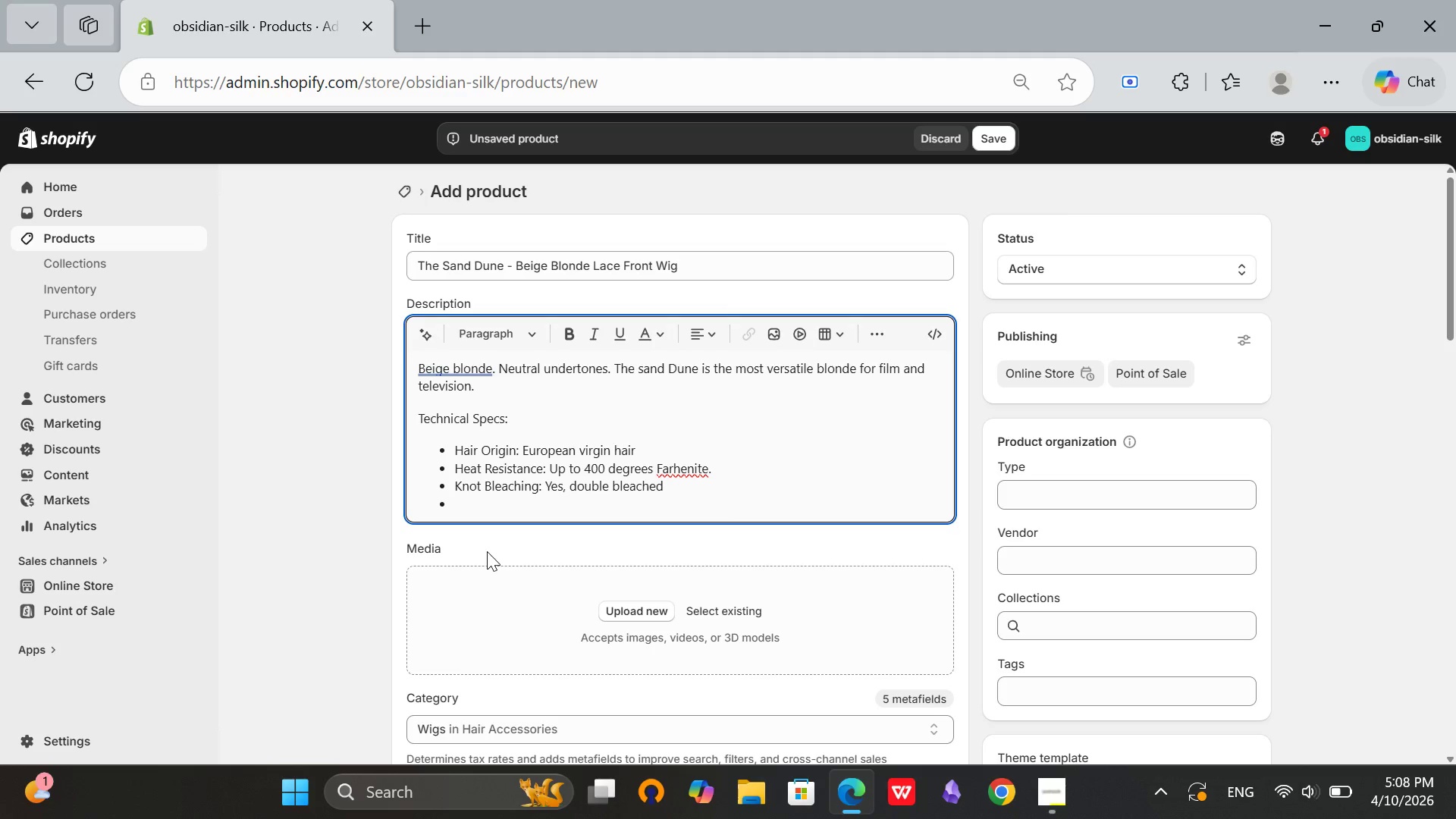 
type(Lace Tyo)
key(Backspace)
type(pe: HD Lace, Swiss Lace, or Sik Top)
 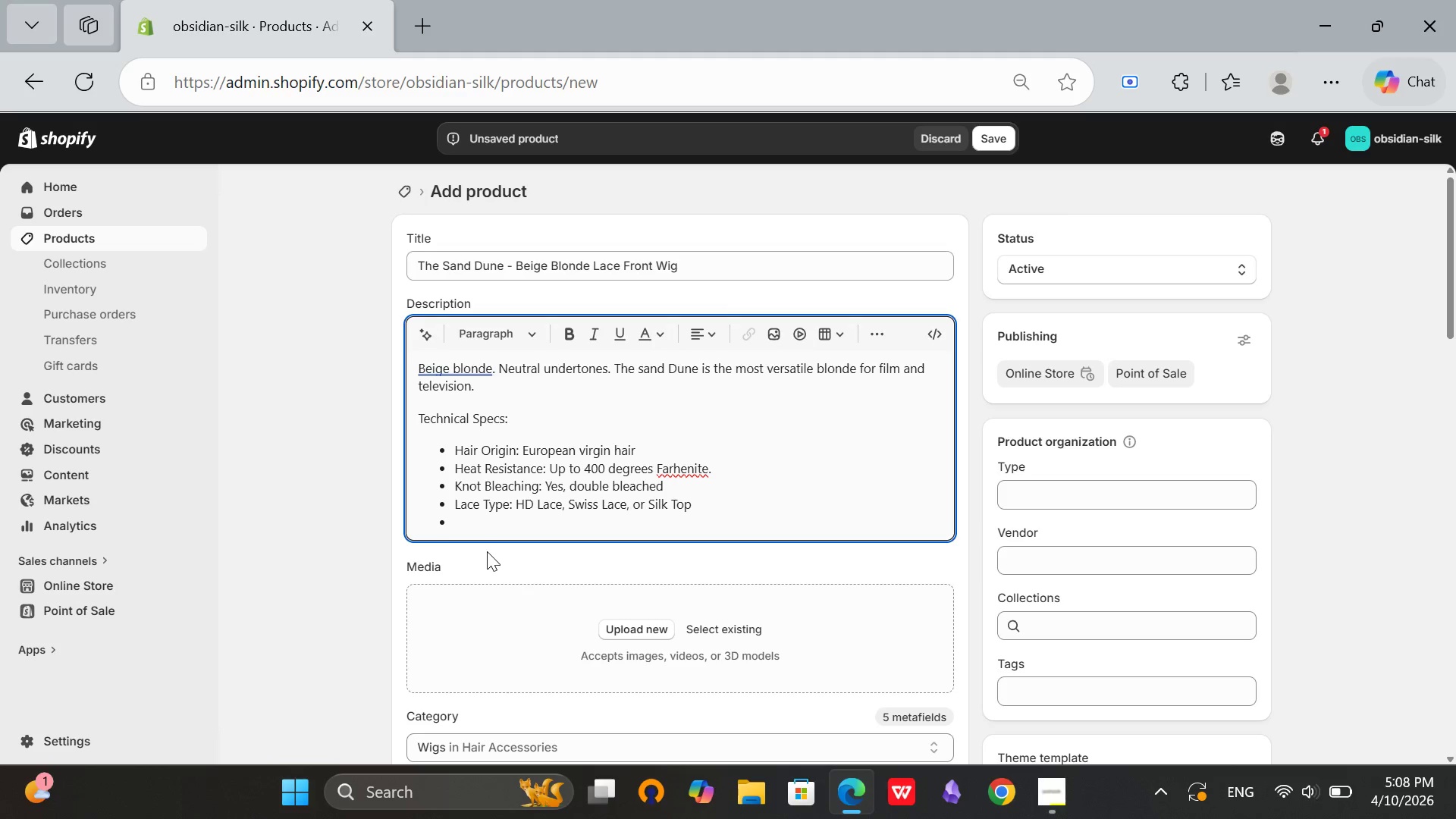 
key(Enter)
 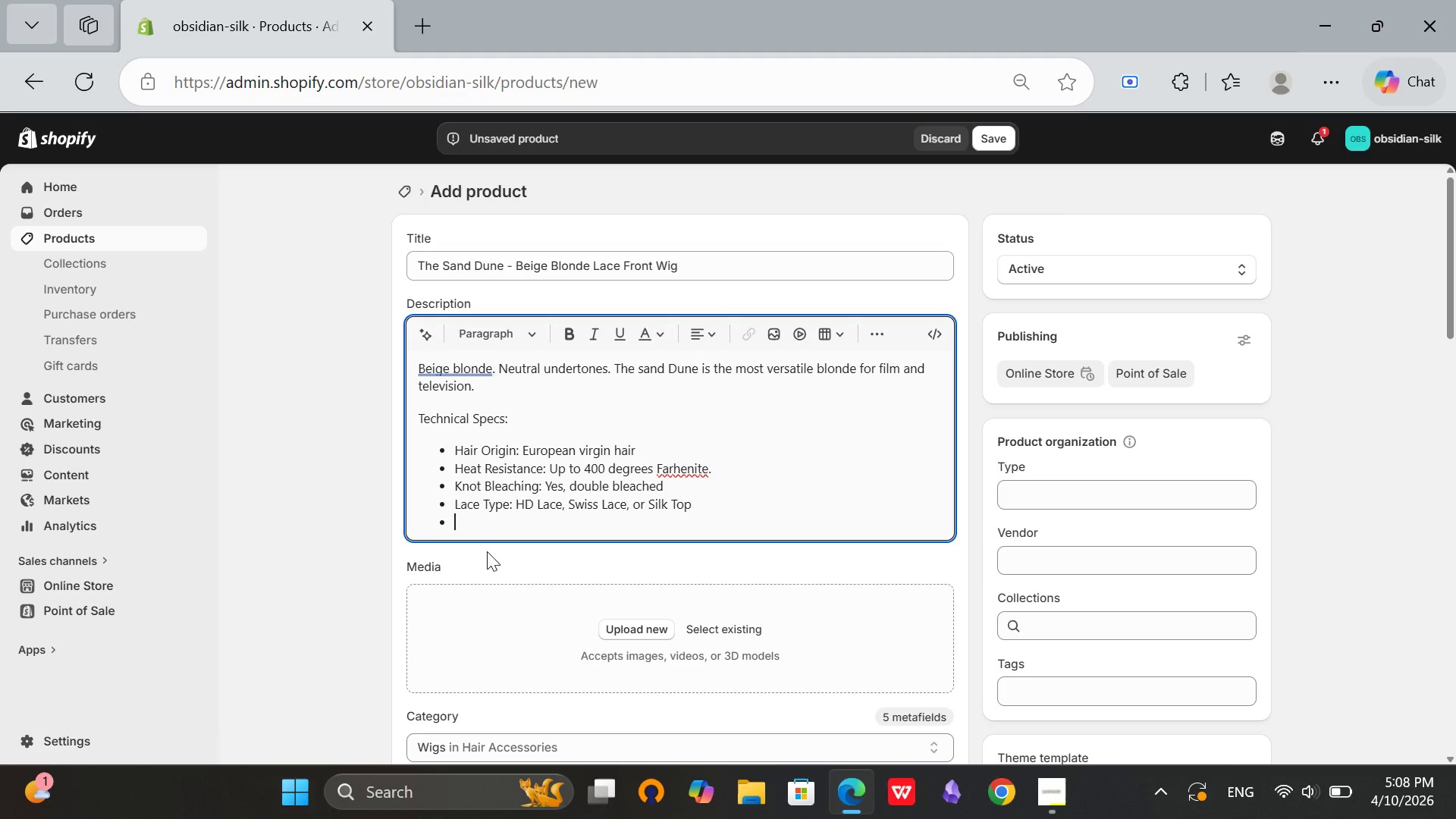 
type(Density: 130% to 180%)
 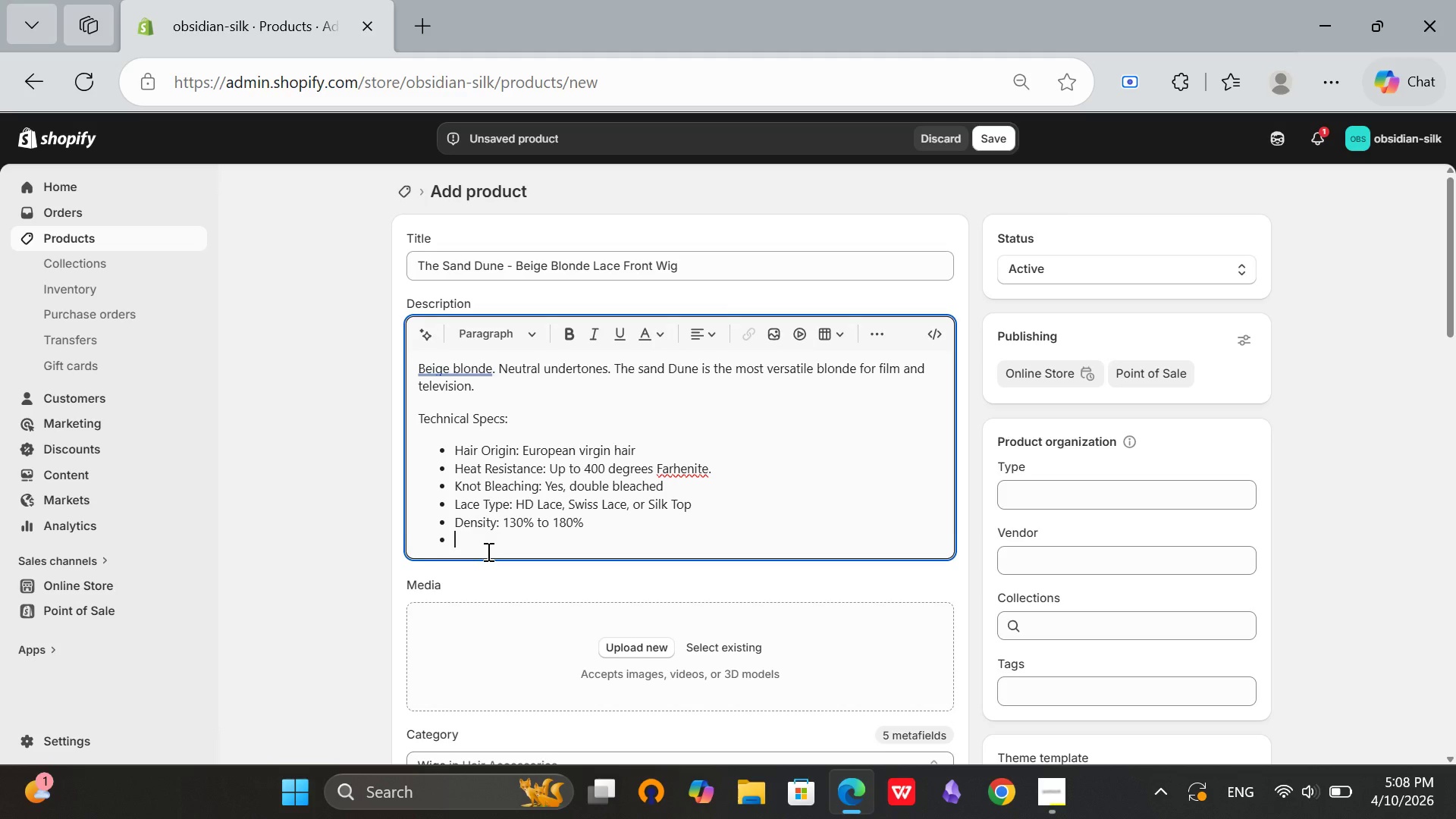 
key(Enter)
 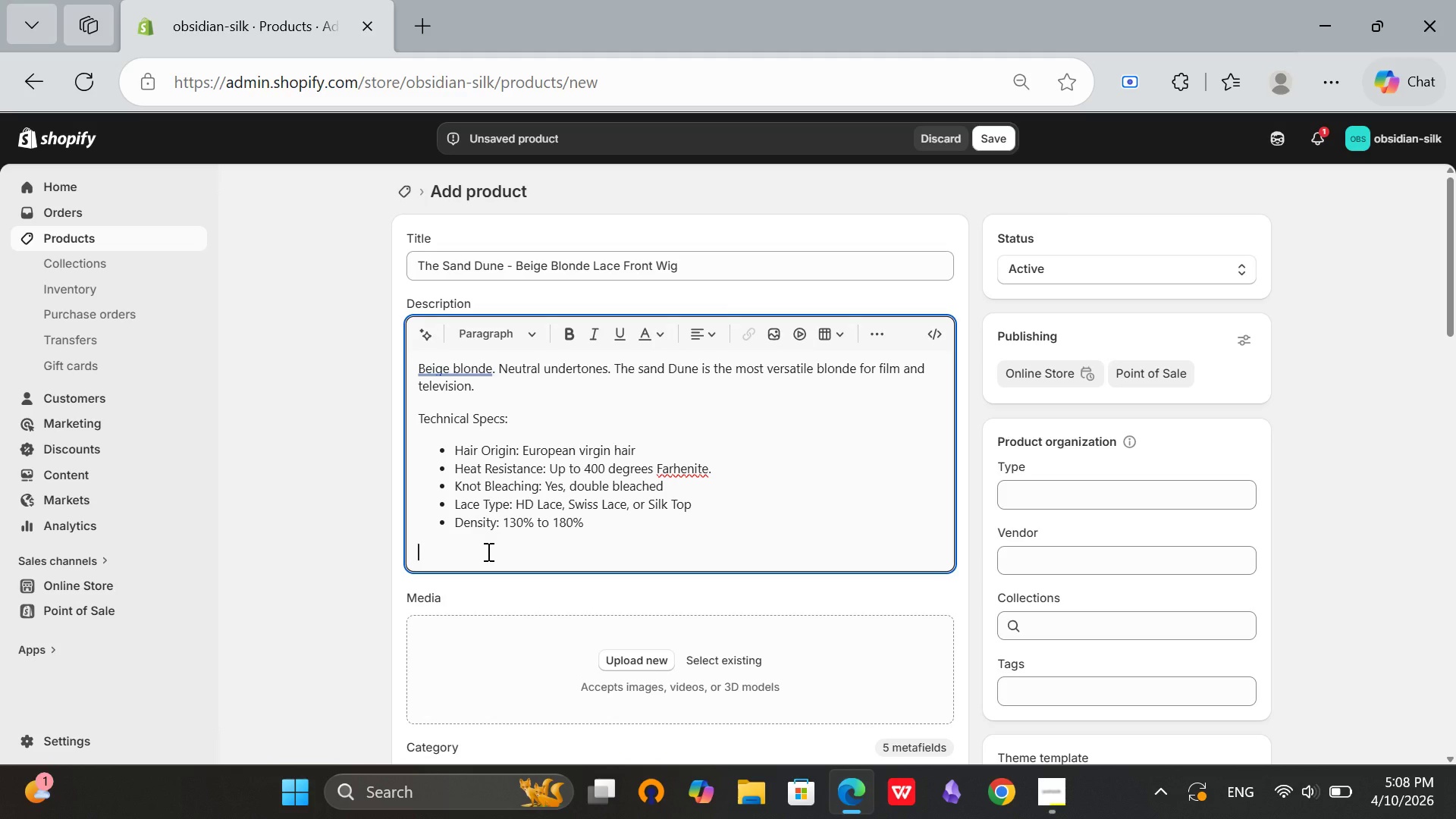 
key(Enter)
 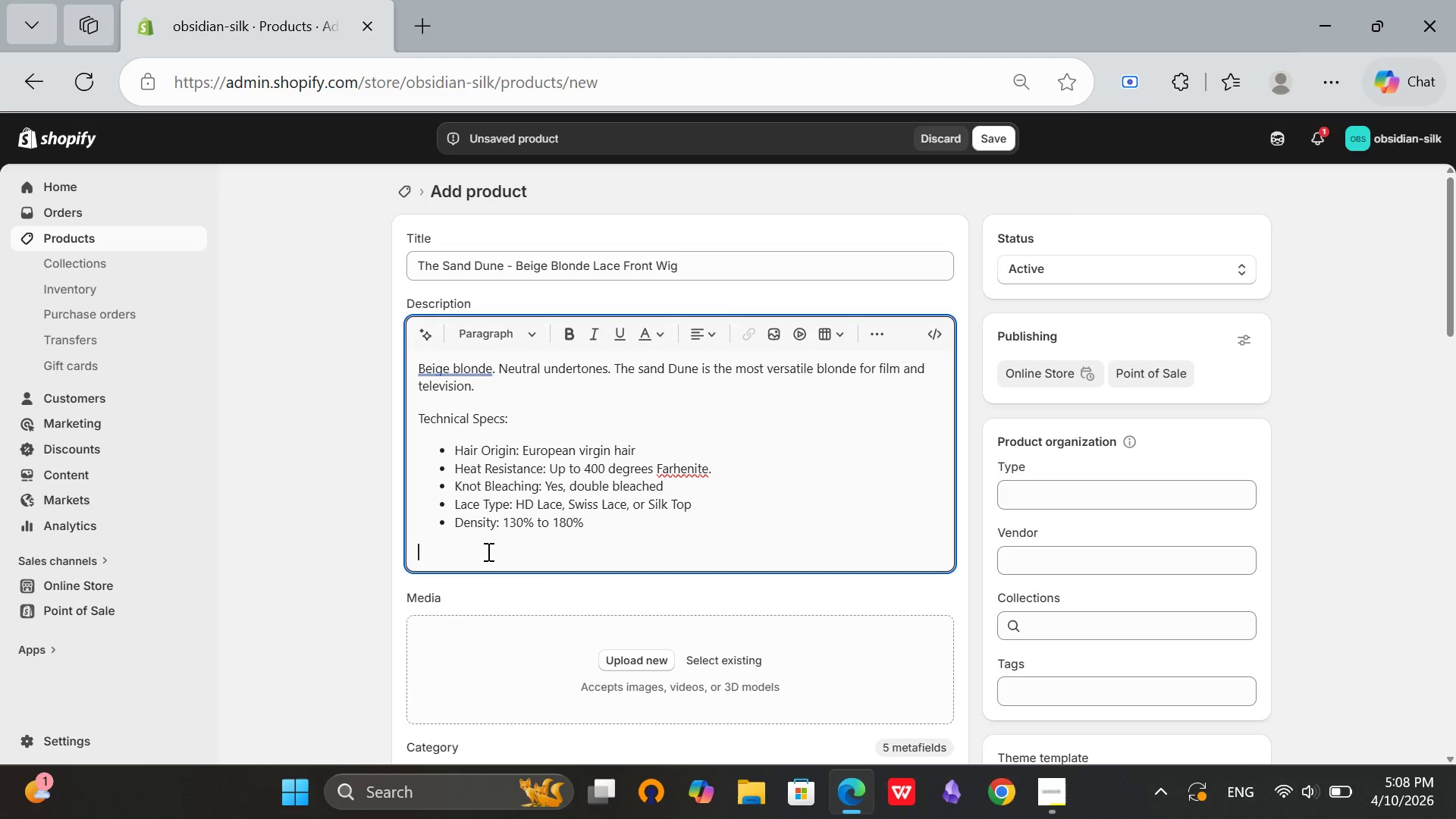 
type(Care Ins)
 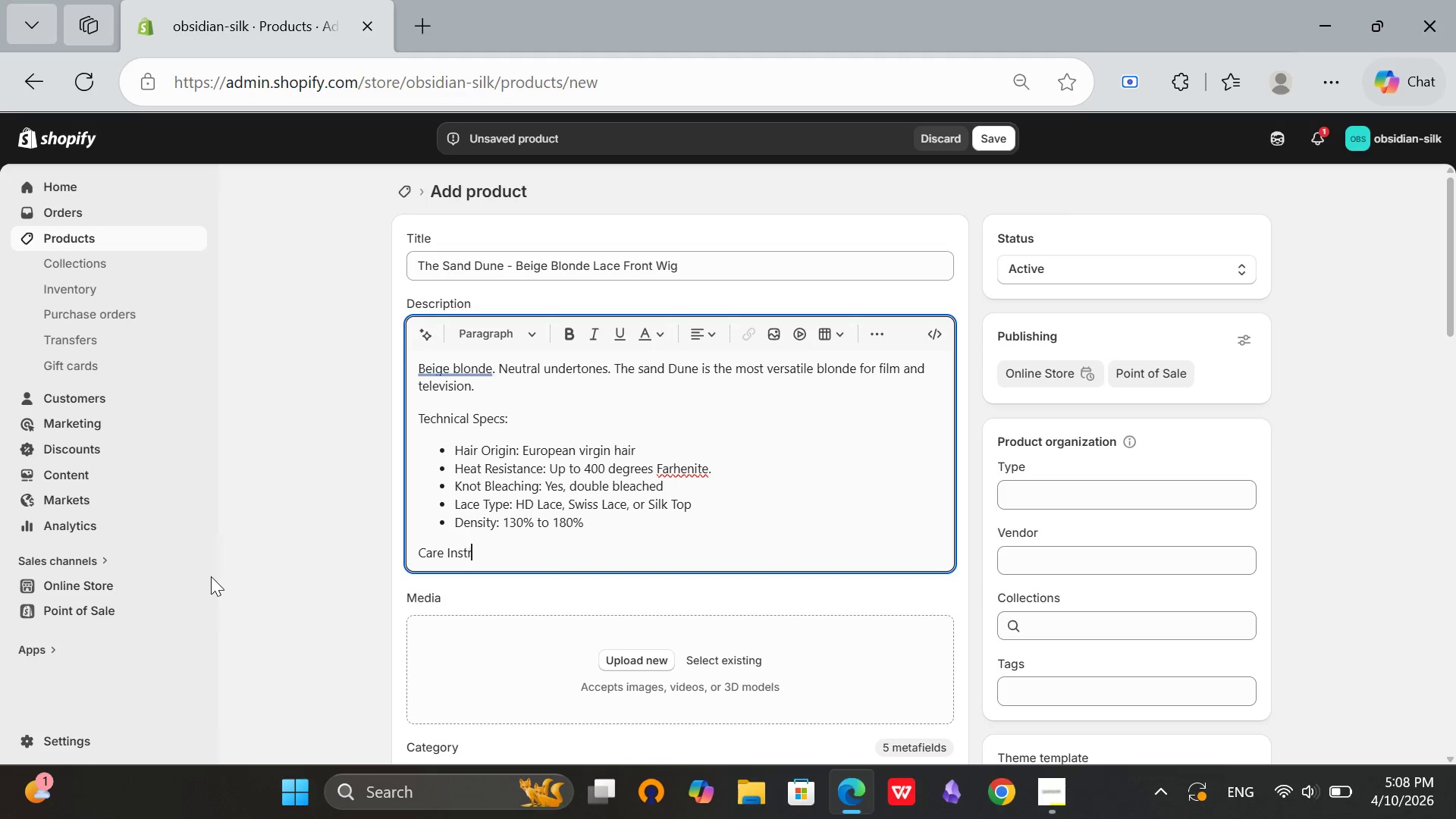 
type(tructions:)
 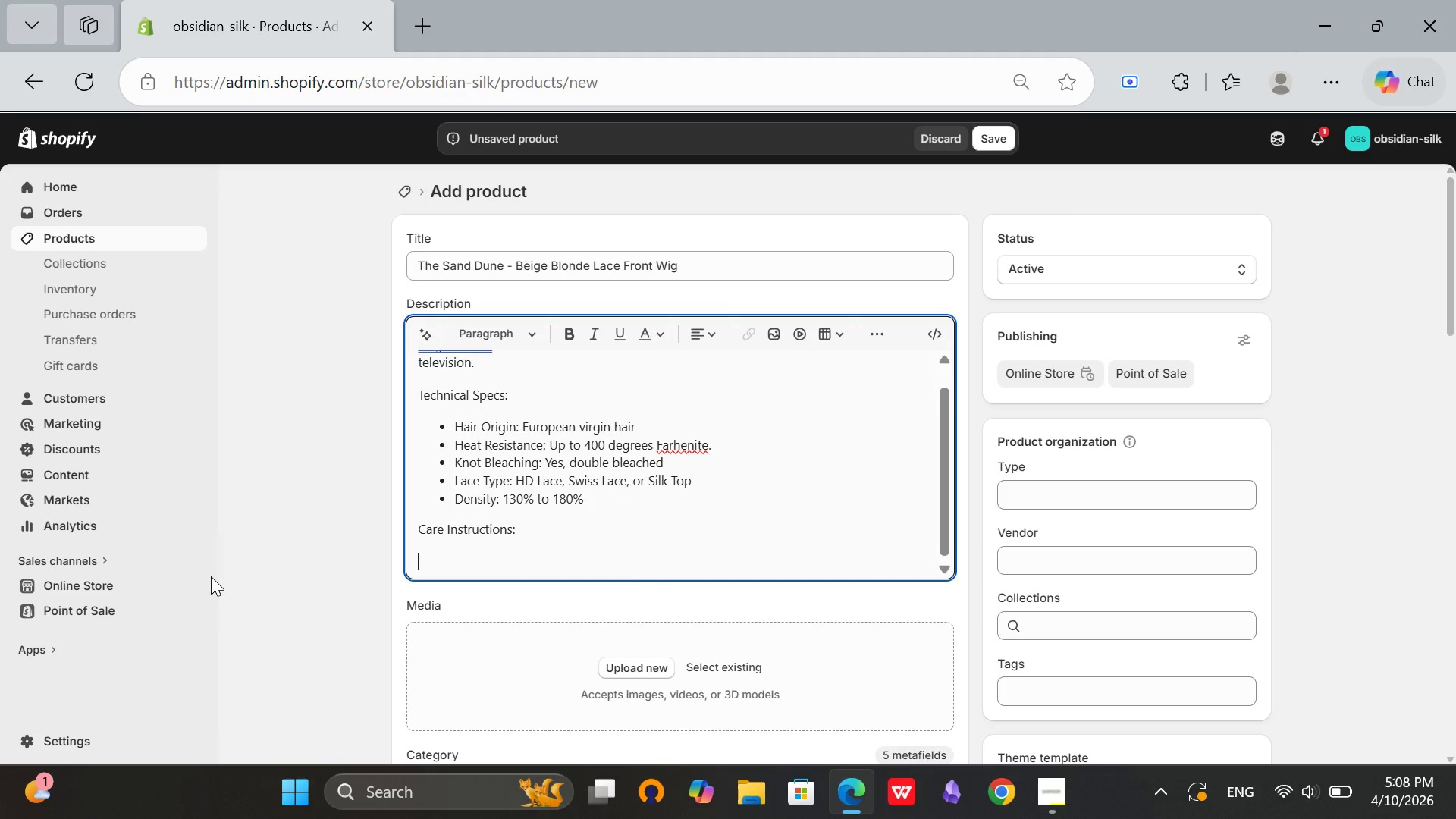 
key(Enter)
 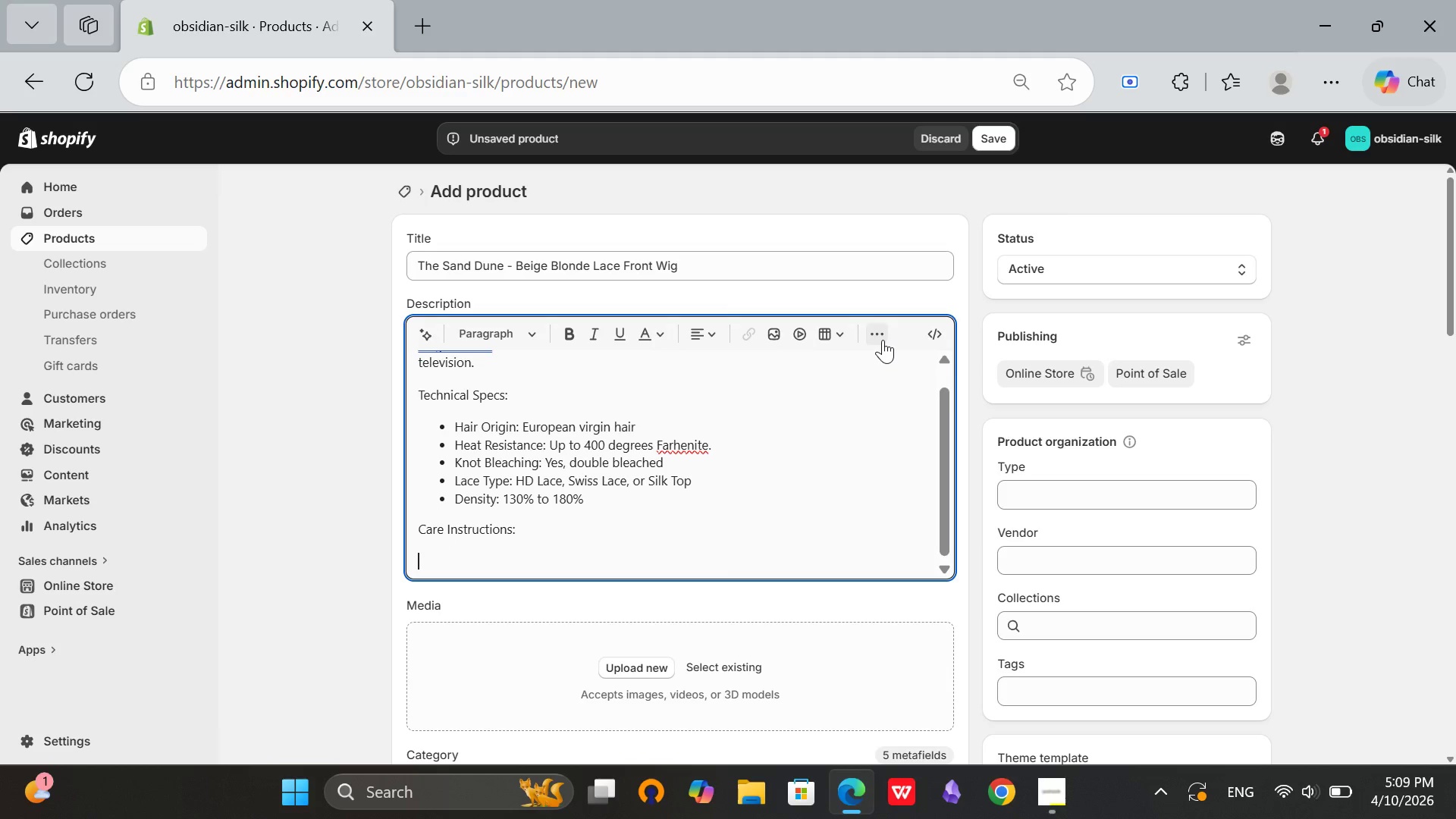 
left_click([883, 340])
 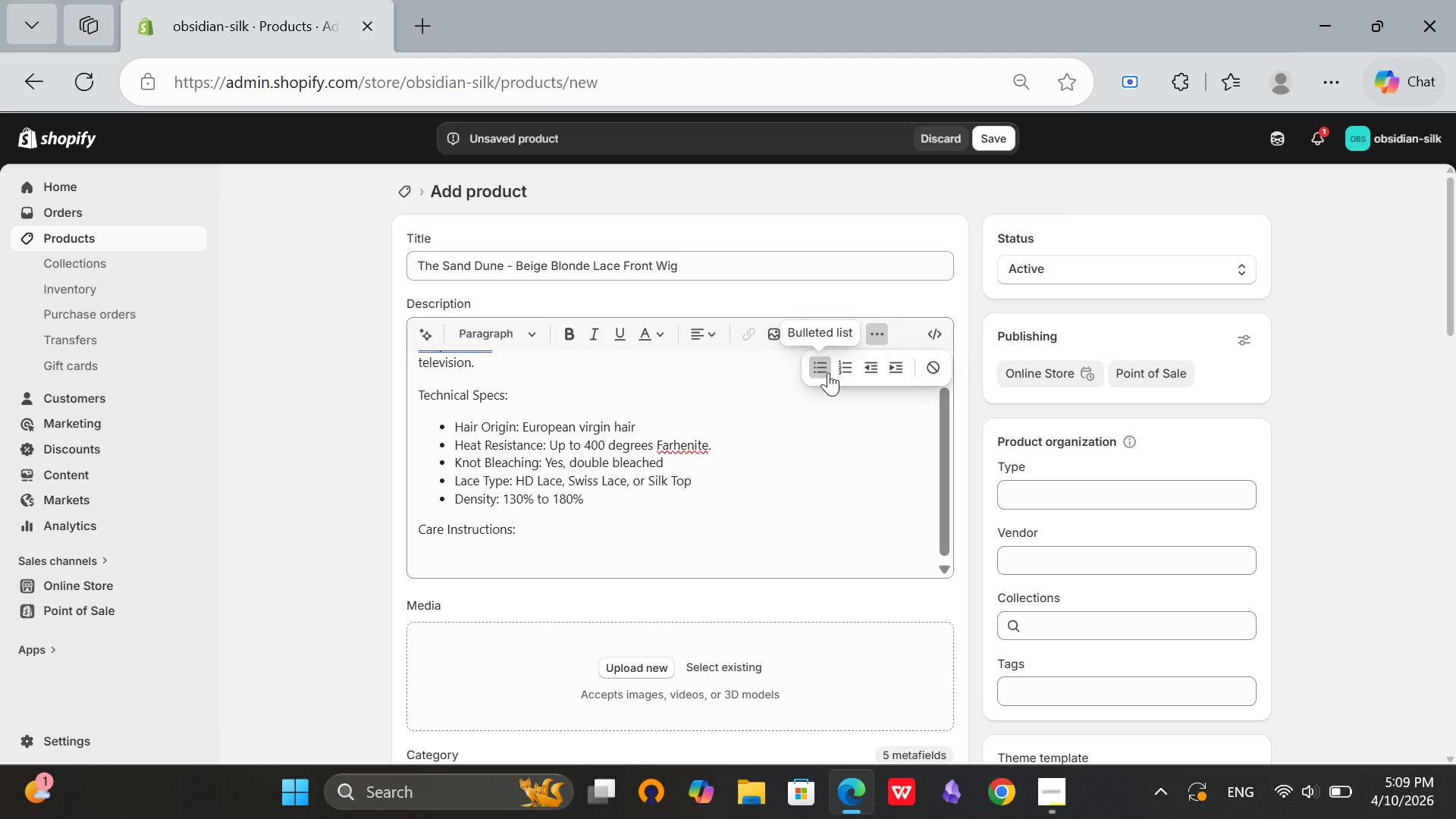 
left_click([828, 372])
 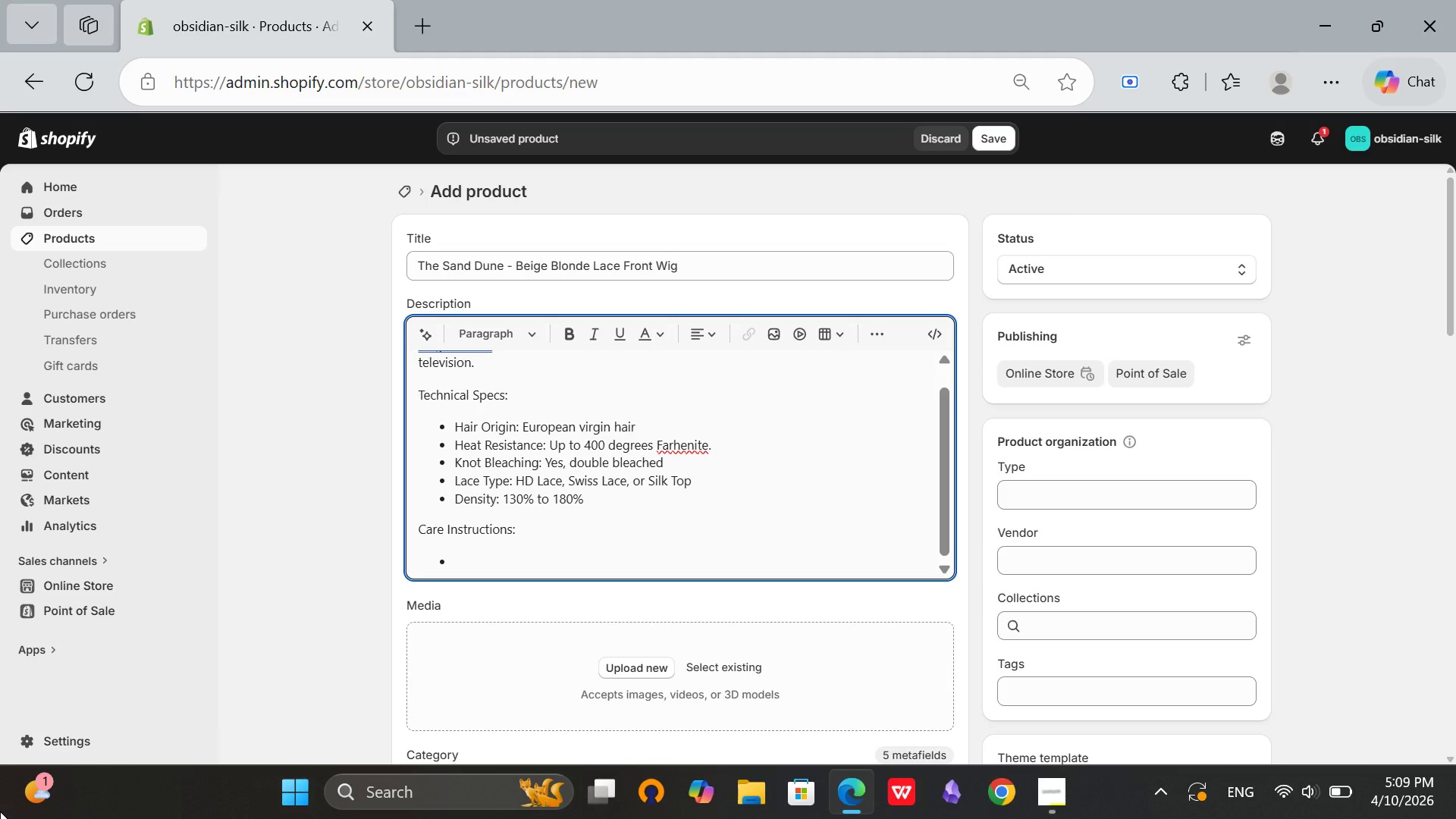 
type(Purple shampoo nedd)
key(Backspace)
key(Backspace)
type(eded)
 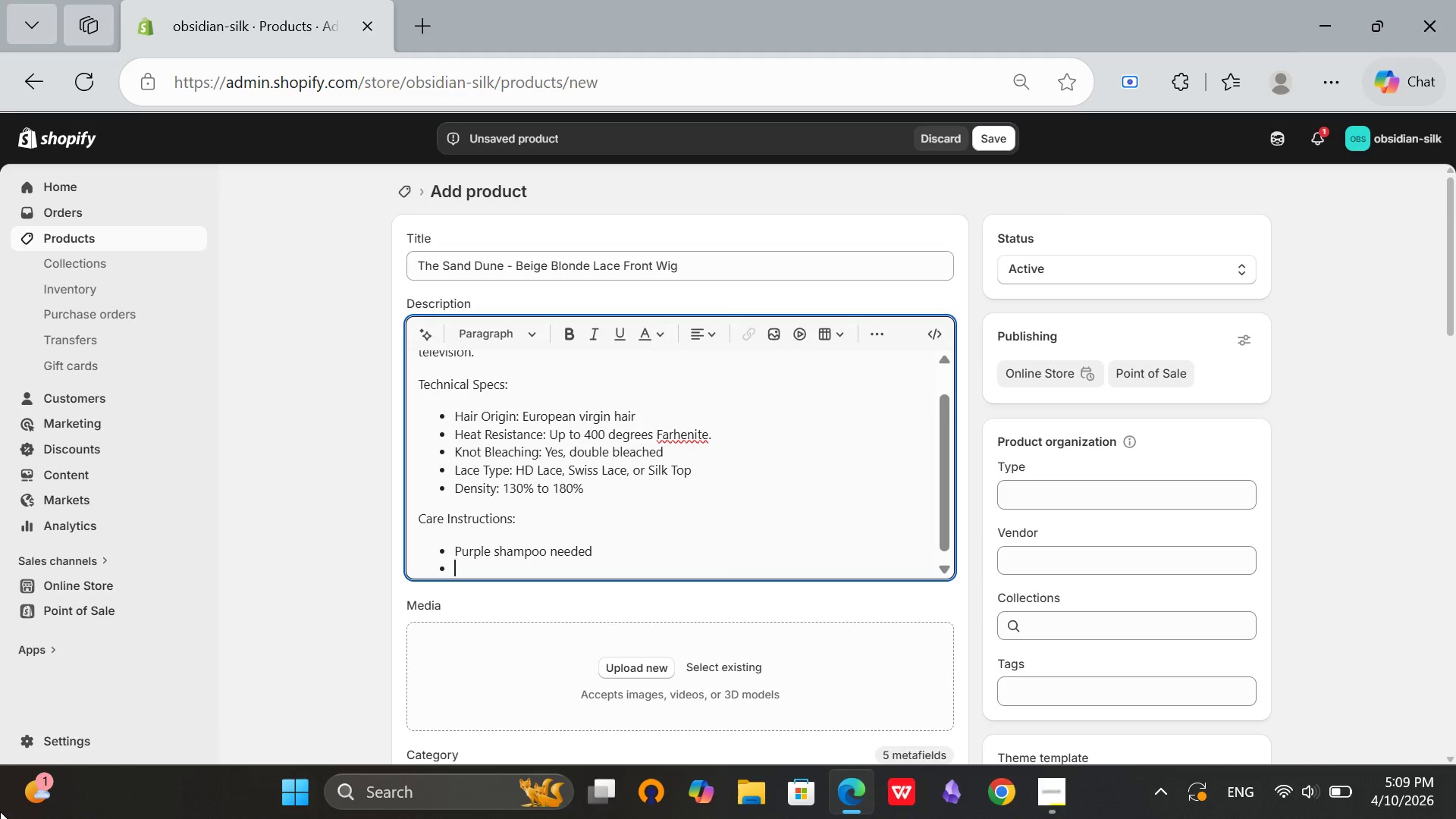 
key(Enter)
 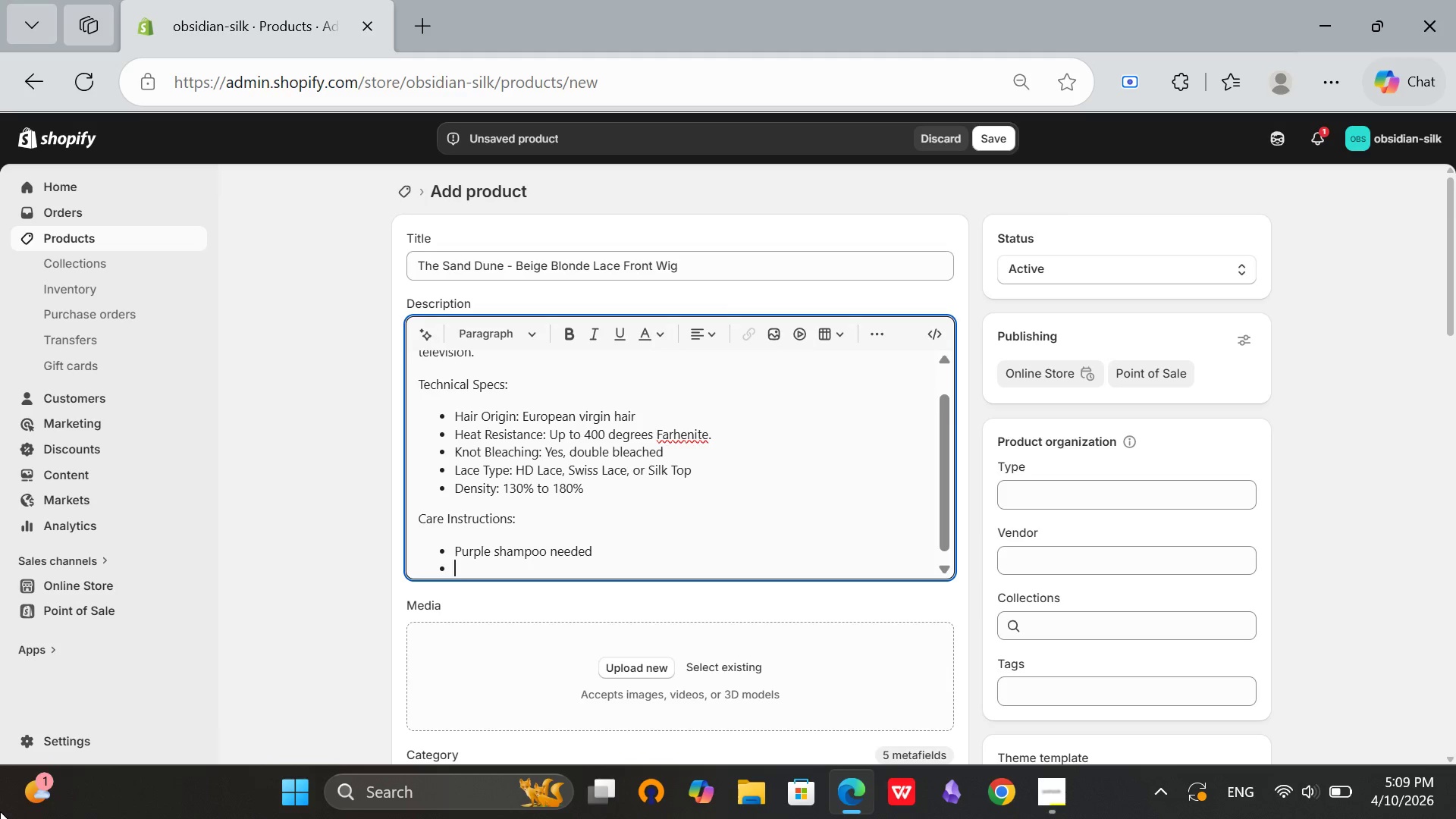 
type(Deep condition weekly)
 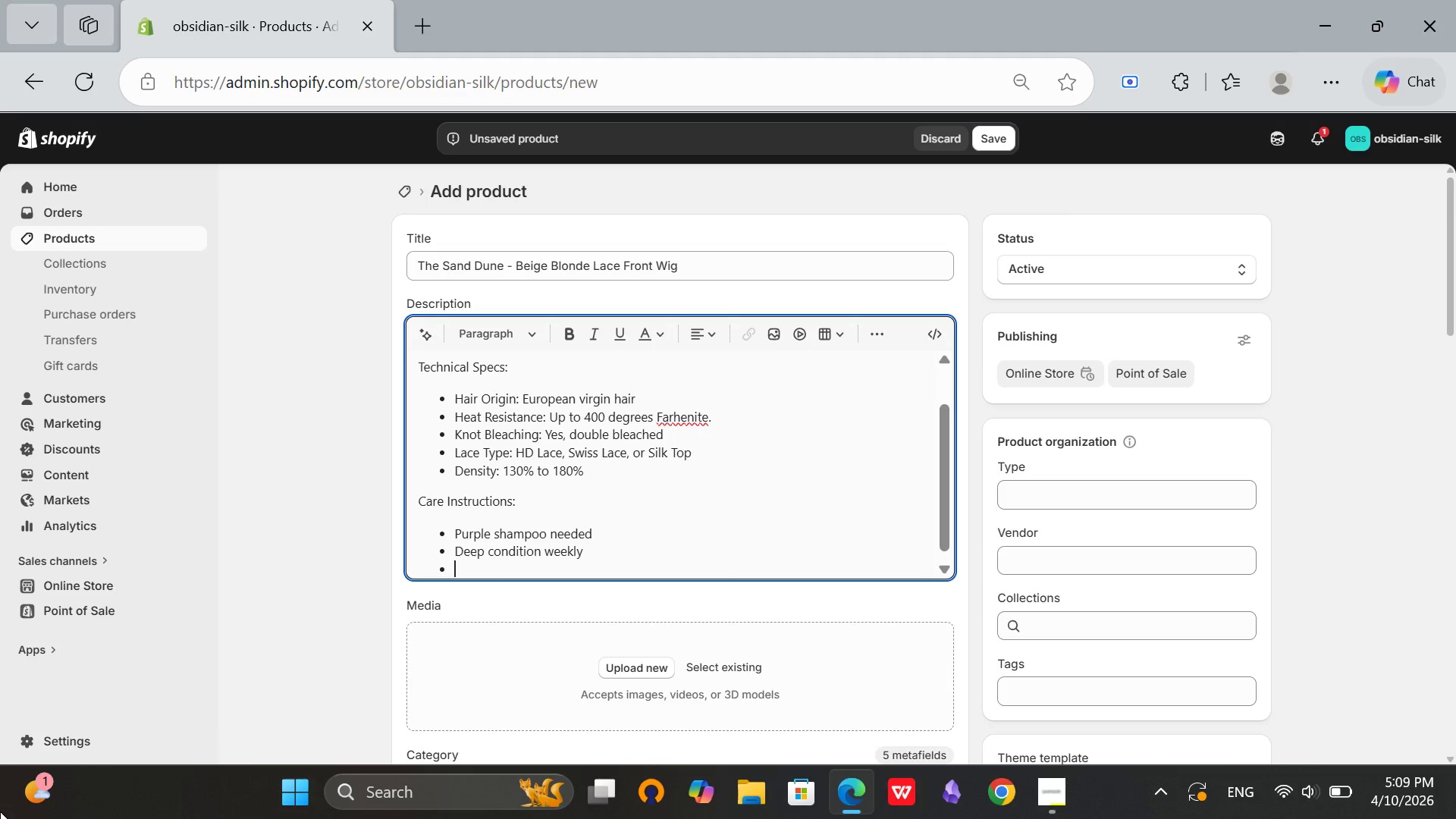 
key(Enter)
 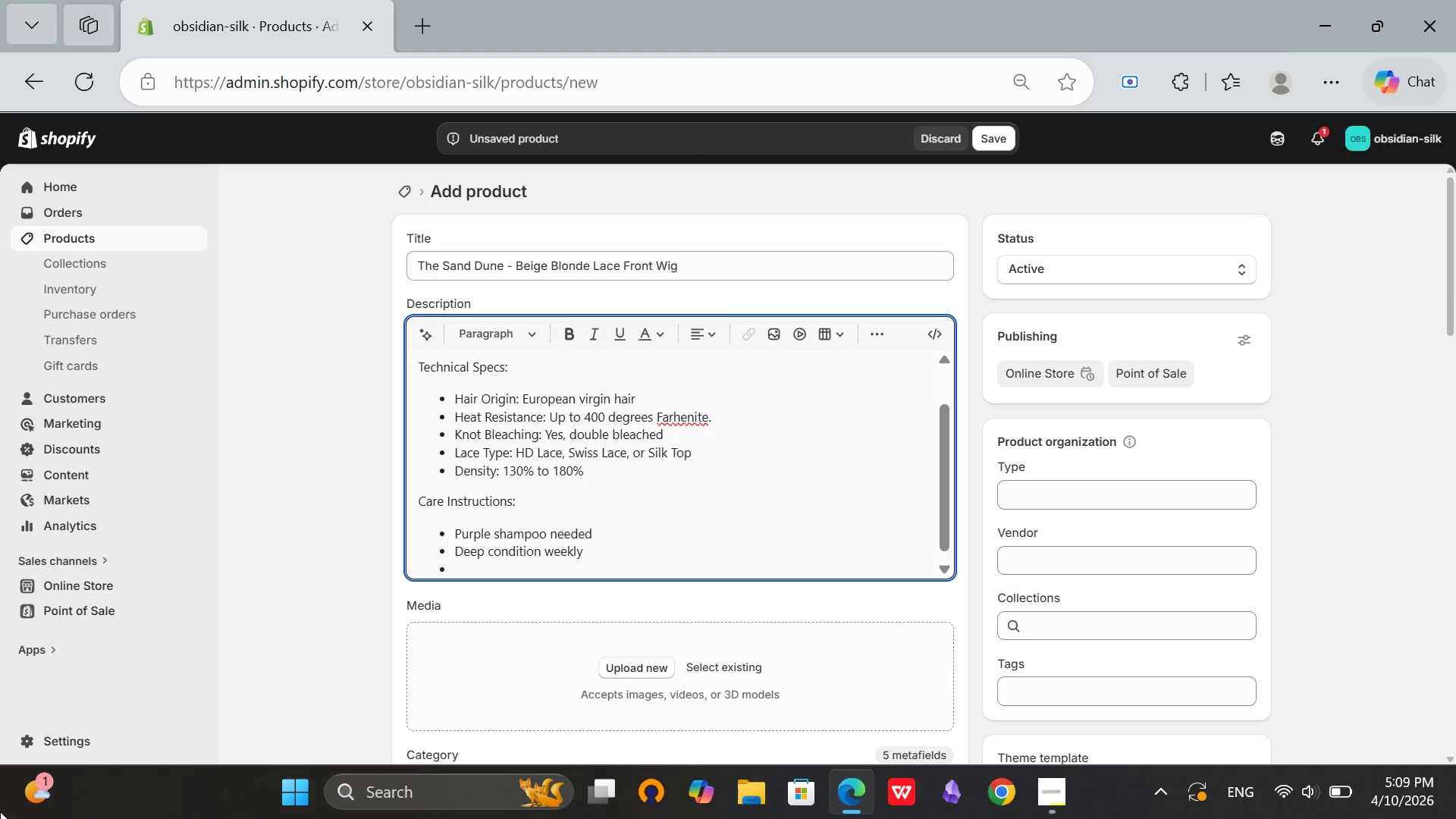 
type(Professional toning every 8 weeks)
 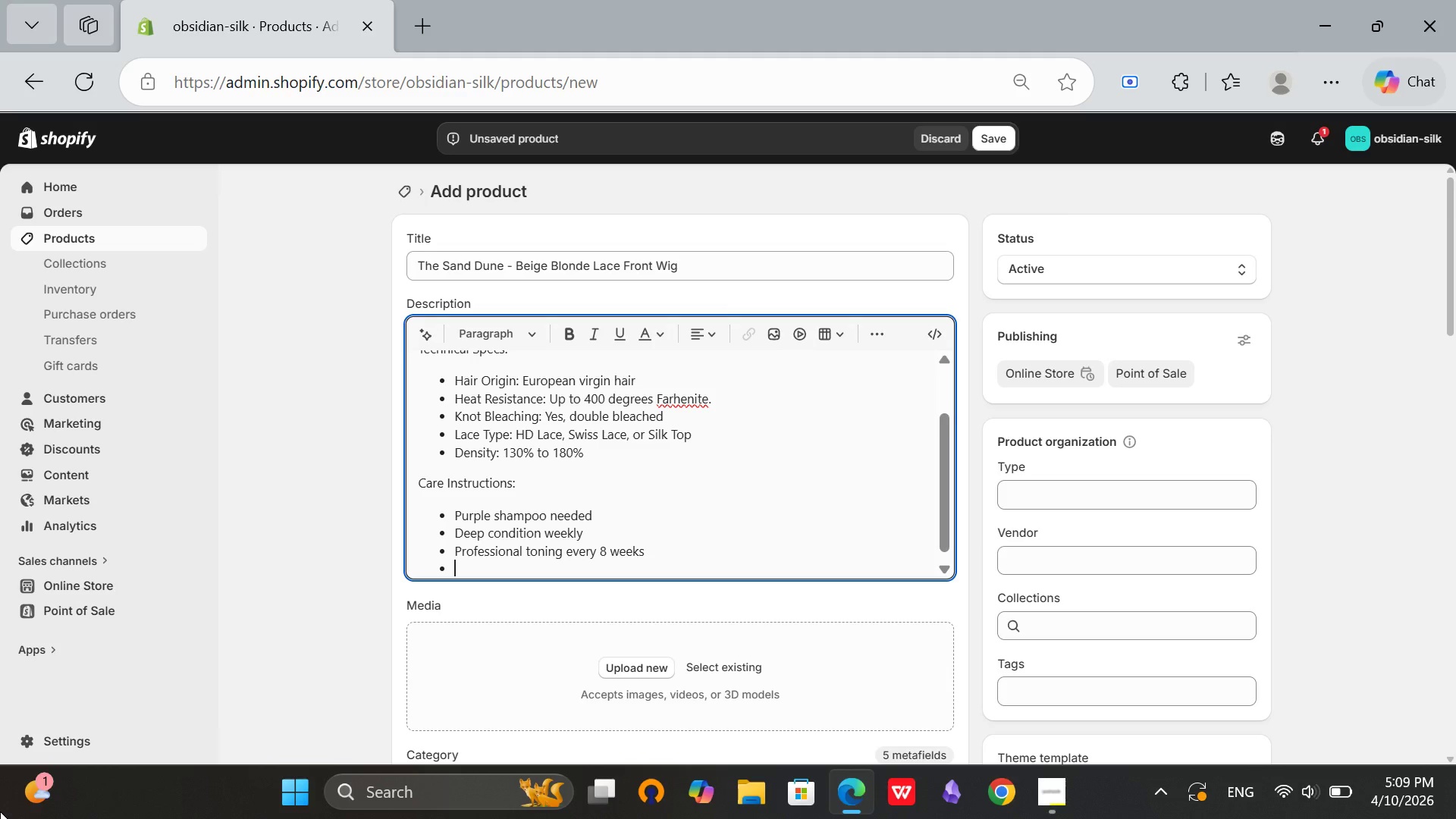 
key(Enter)
 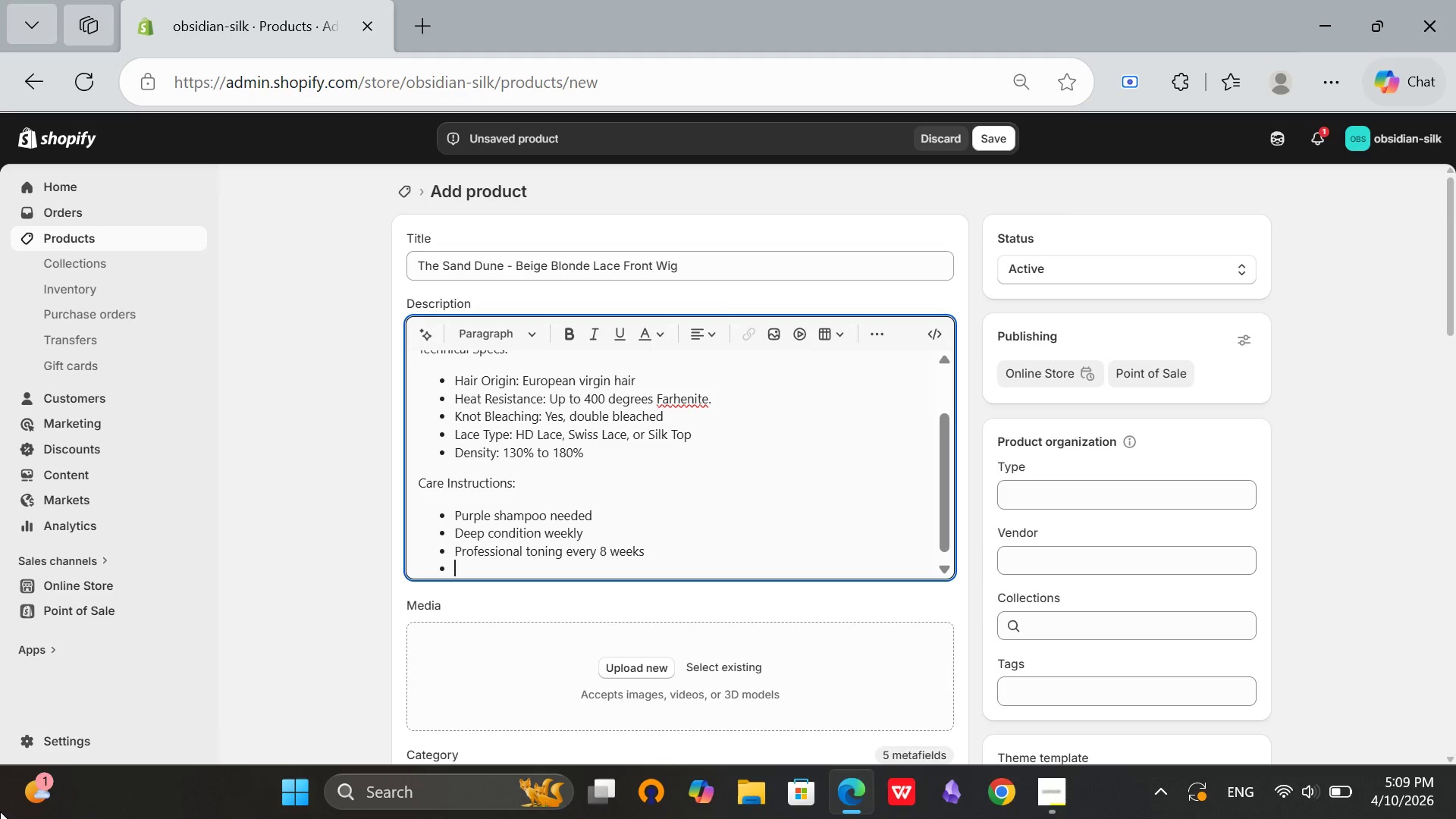 
type(Use heat protectant)
 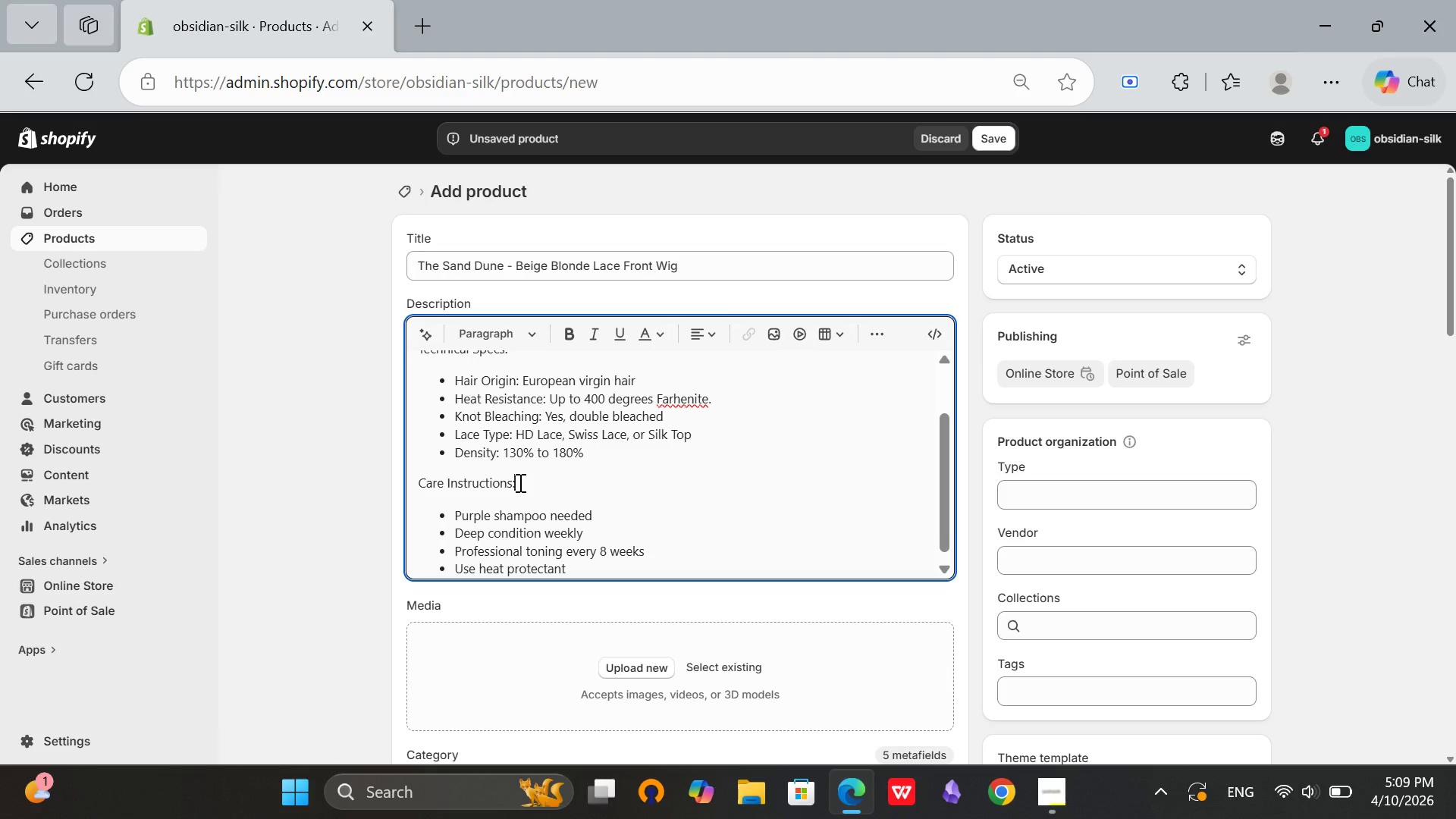 
left_click_drag(start_coordinate=[519, 482], to_coordinate=[406, 472])
 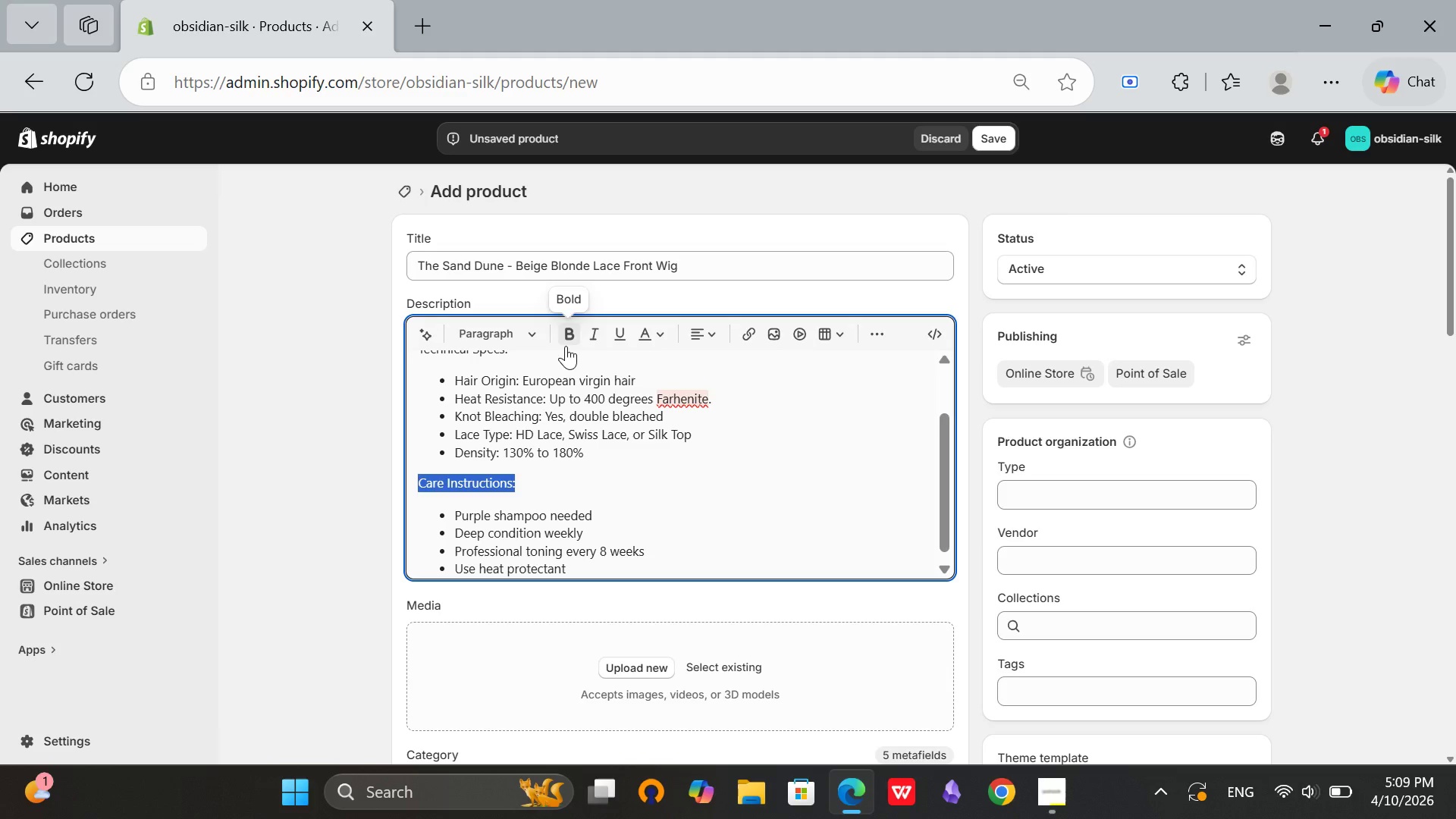 
left_click([576, 327])
 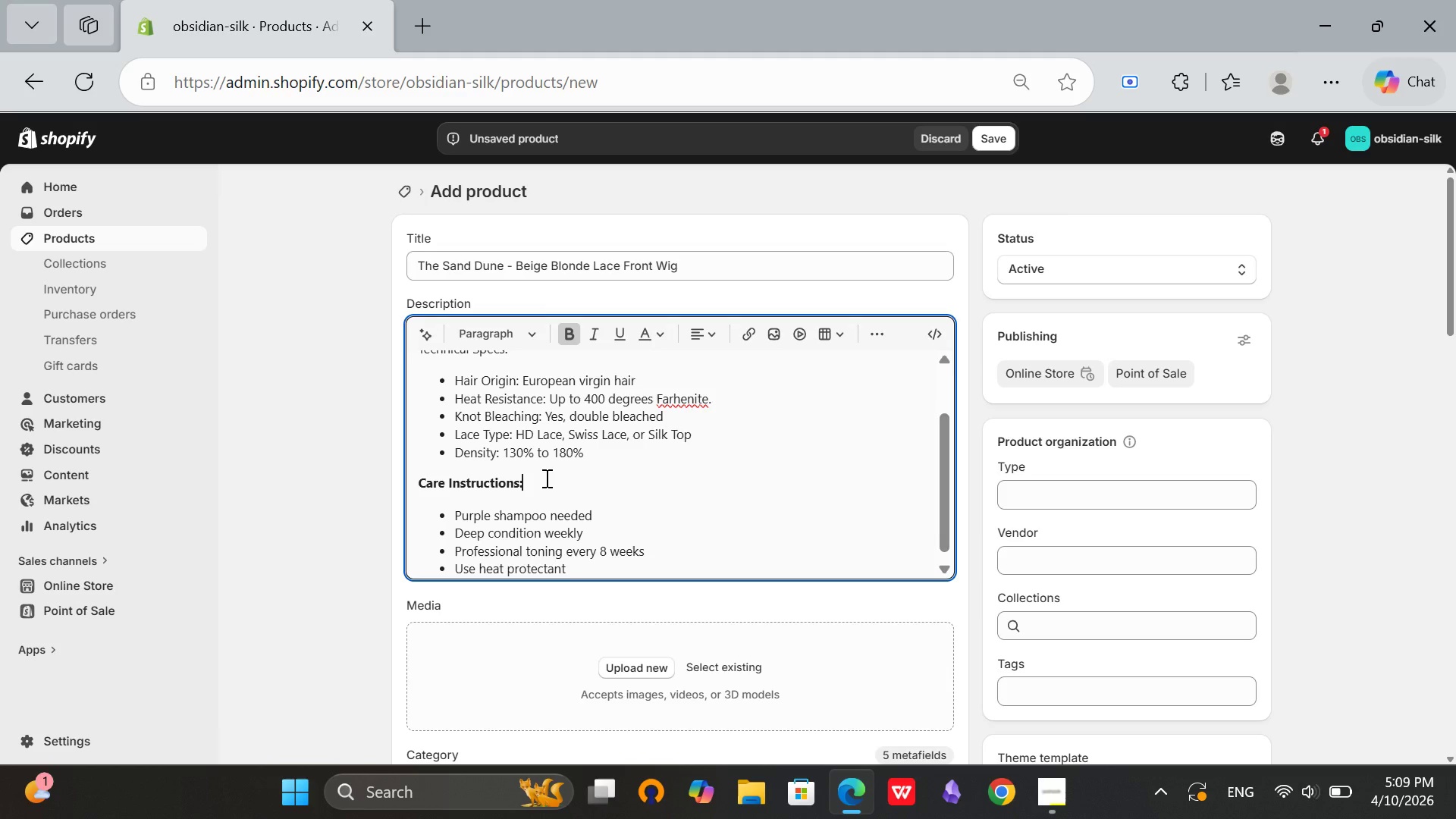 
left_click([547, 477])
 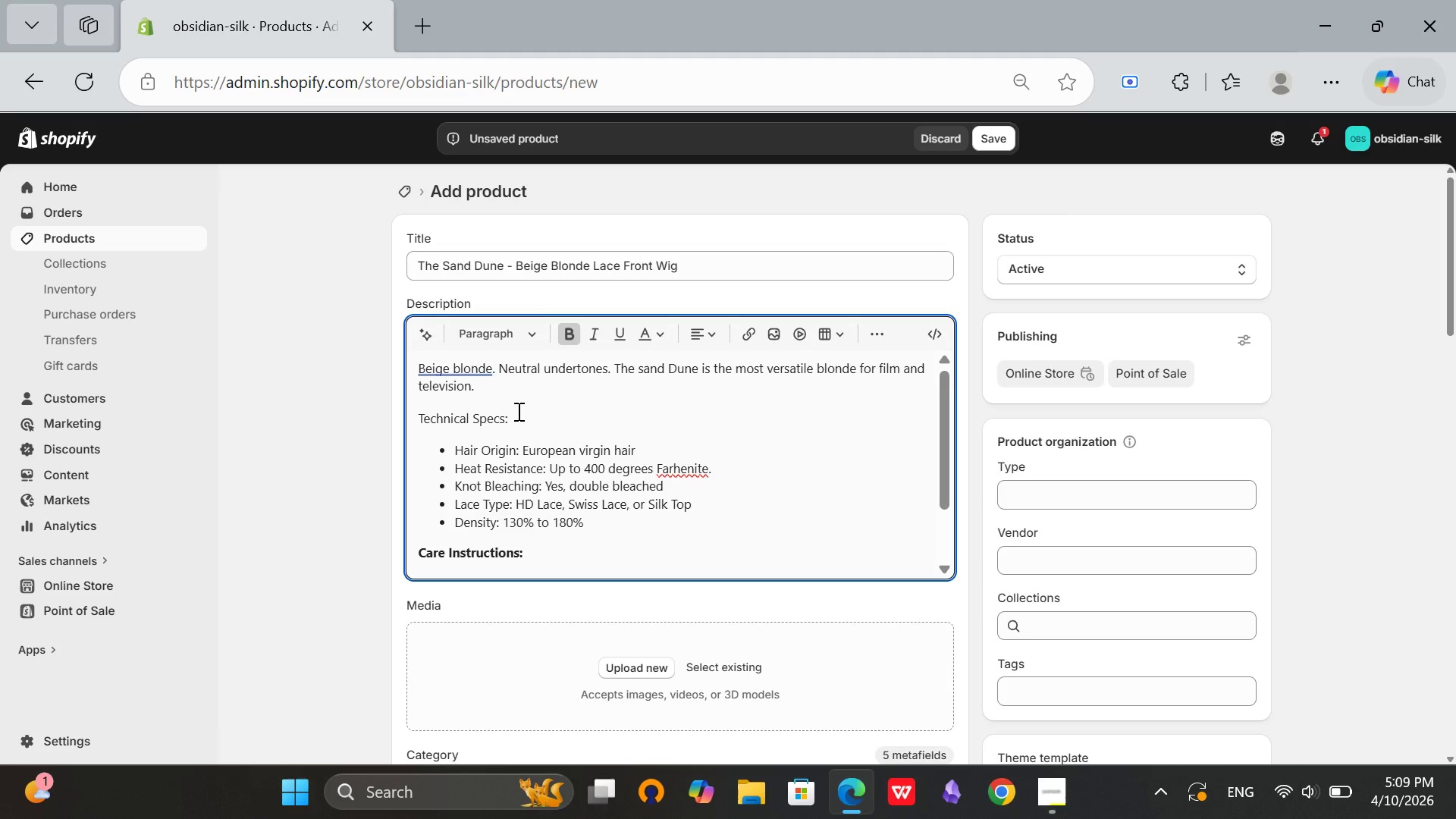 
scroll: coordinate [545, 478], scroll_direction: up, amount: 2.0
 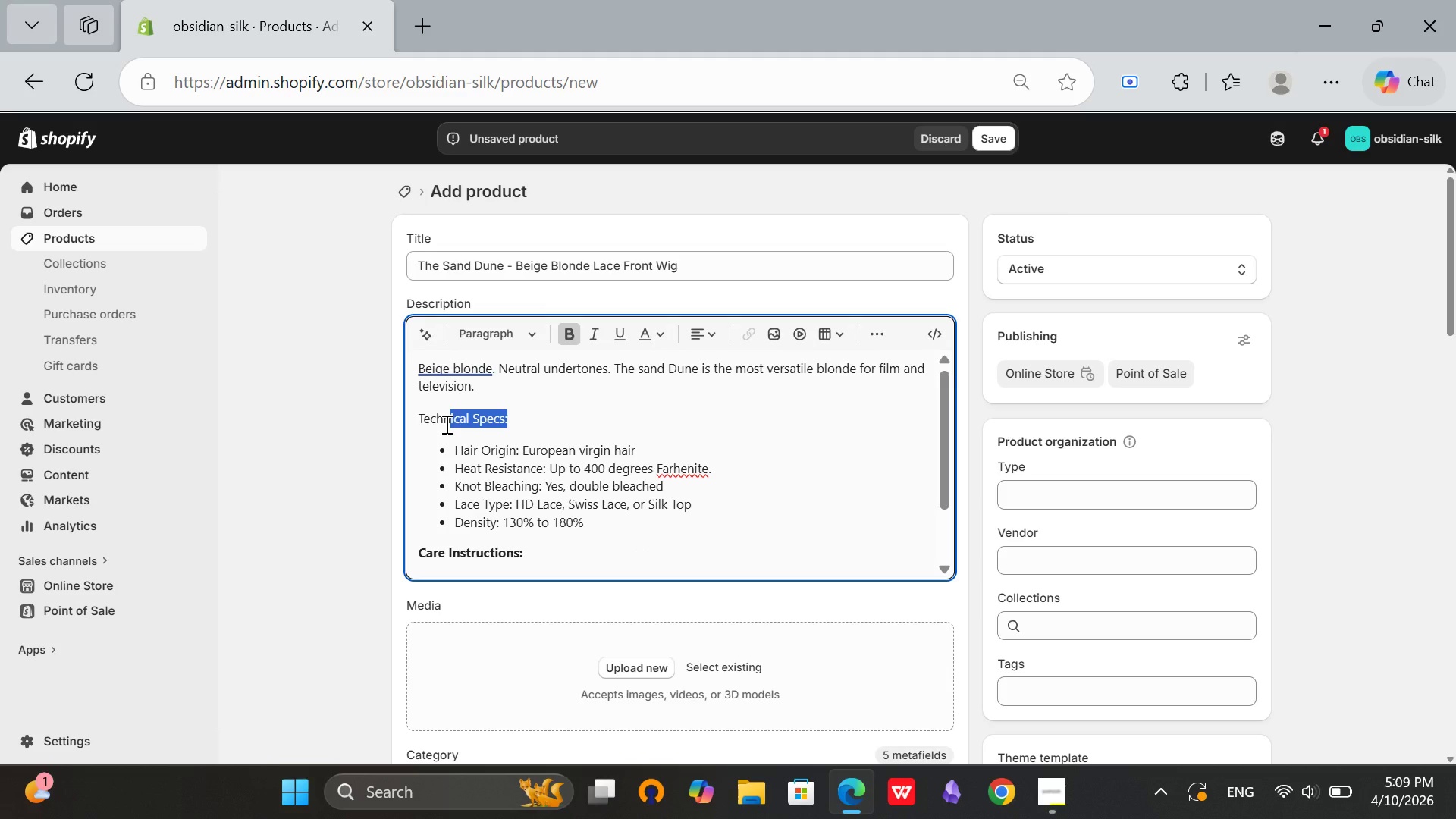 
left_click_drag(start_coordinate=[510, 425], to_coordinate=[410, 425])
 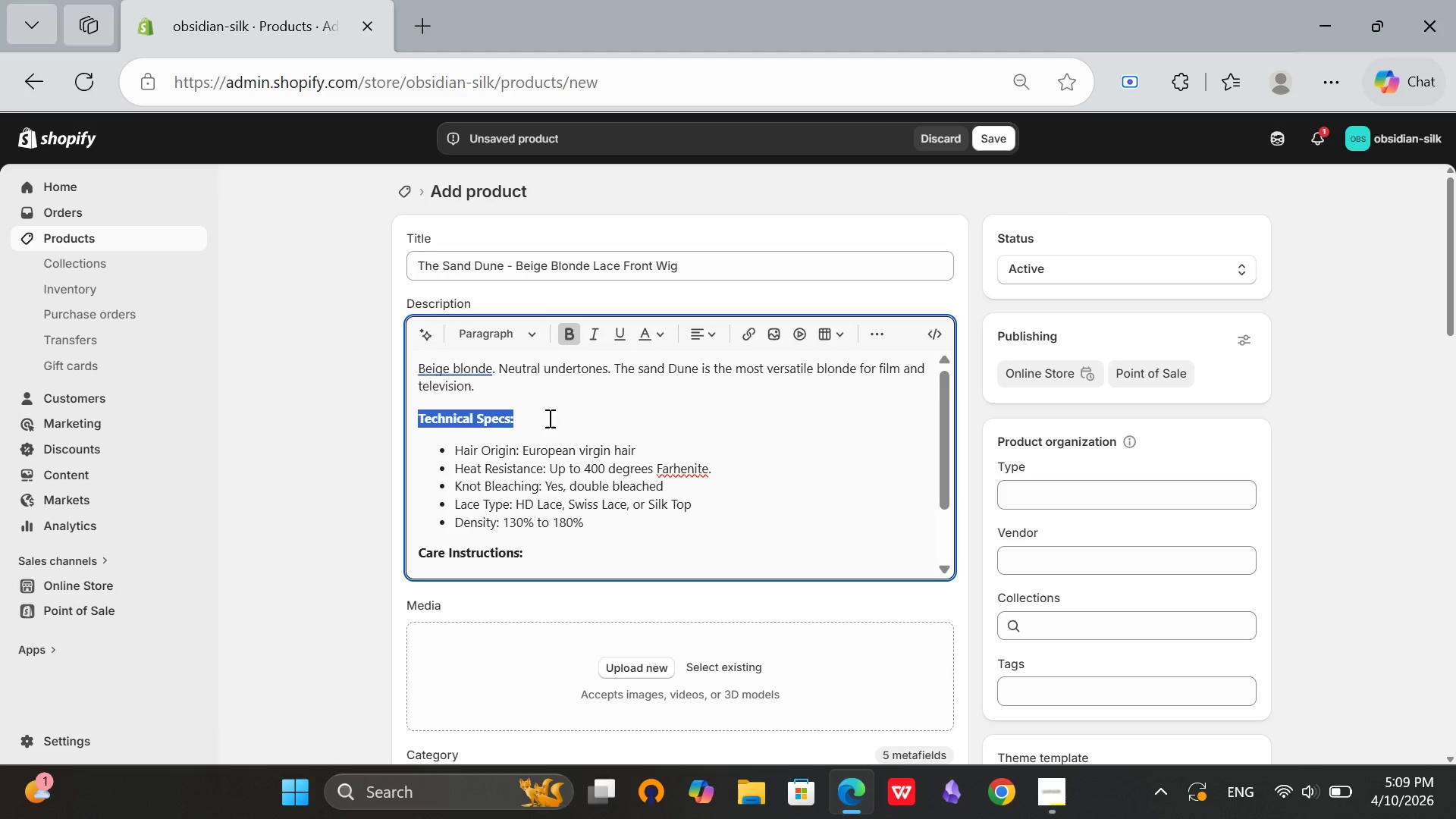 
left_click([570, 334])
 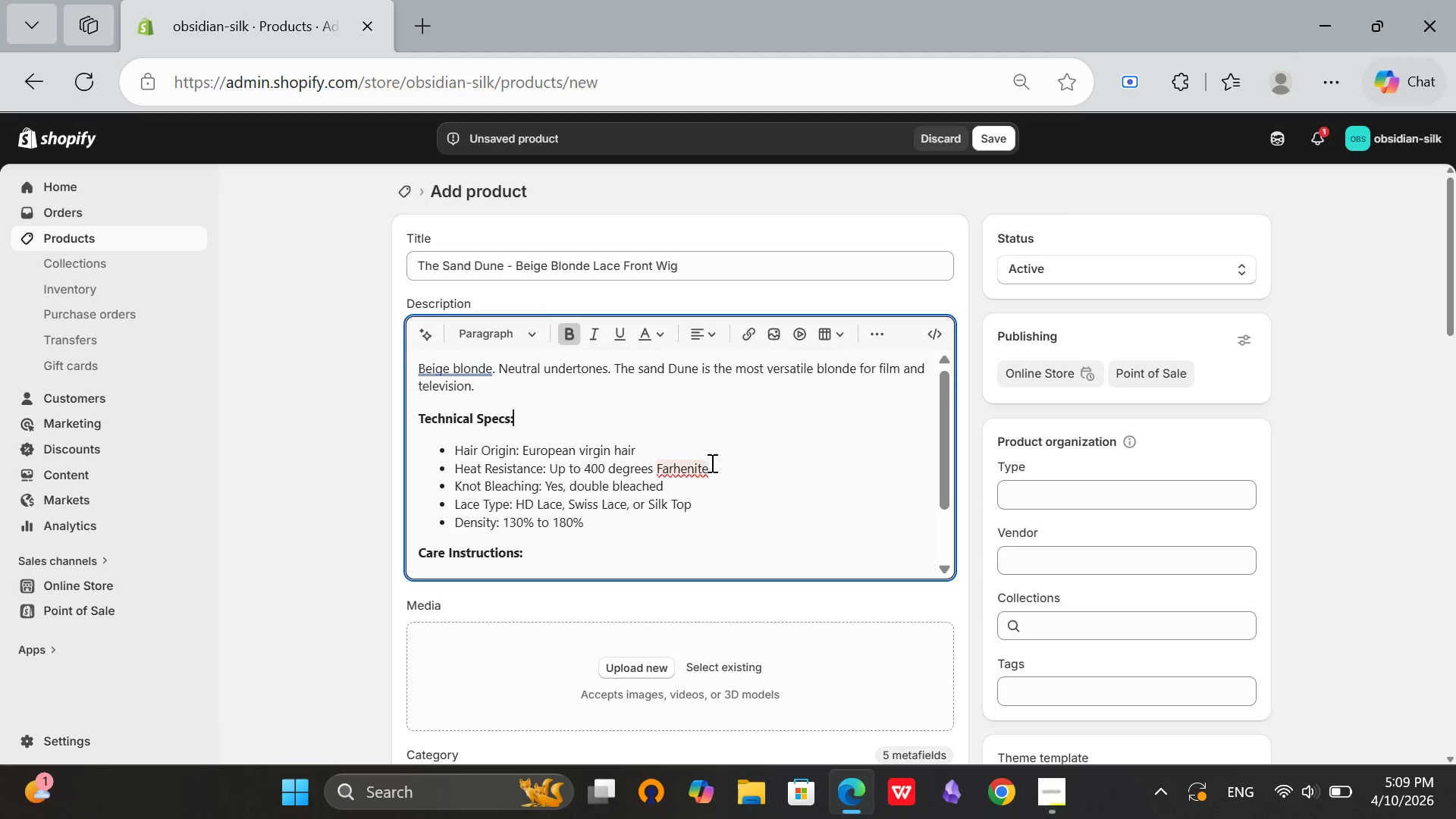 
left_click([548, 419])
 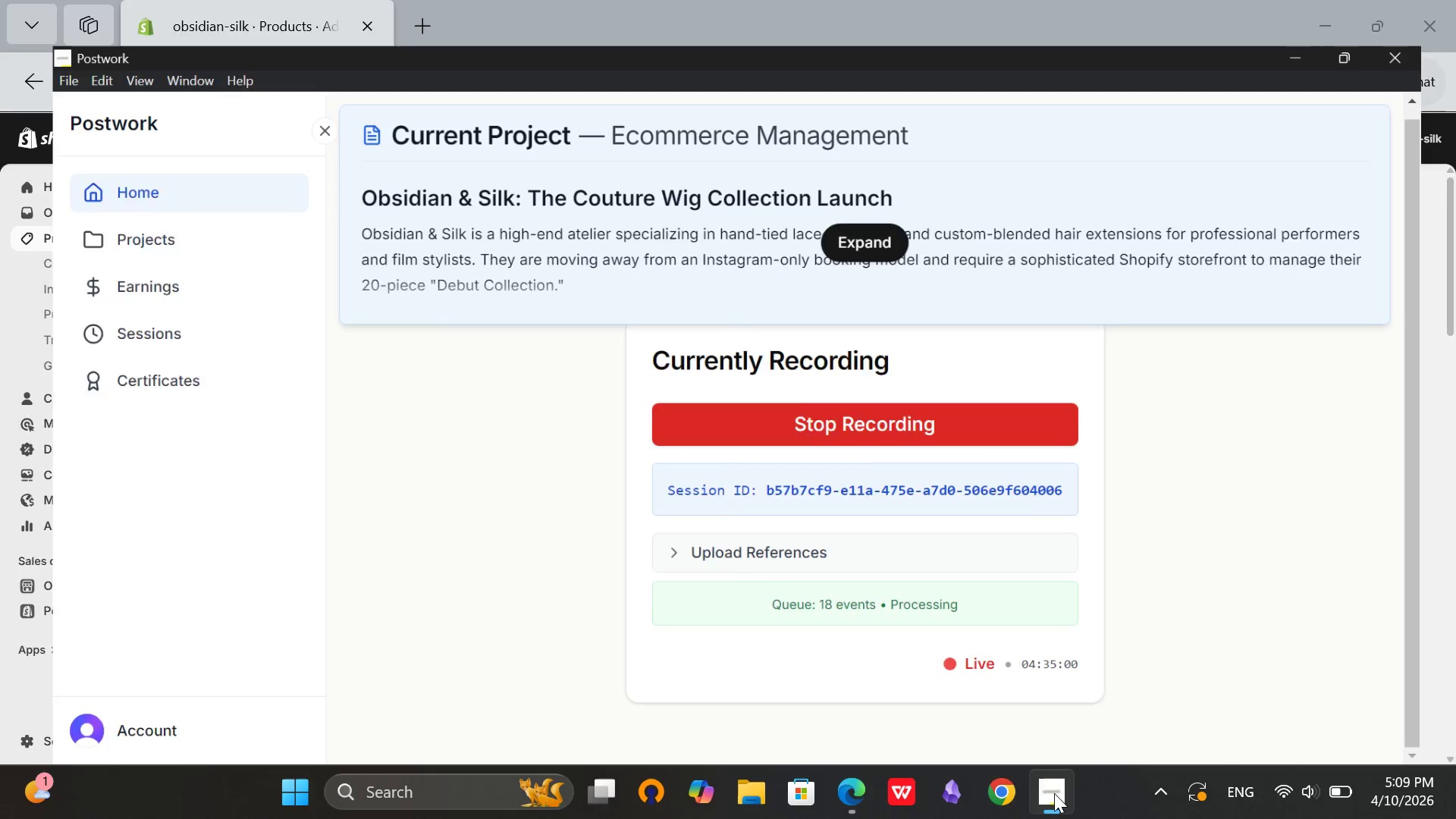 
left_click([1054, 793])